 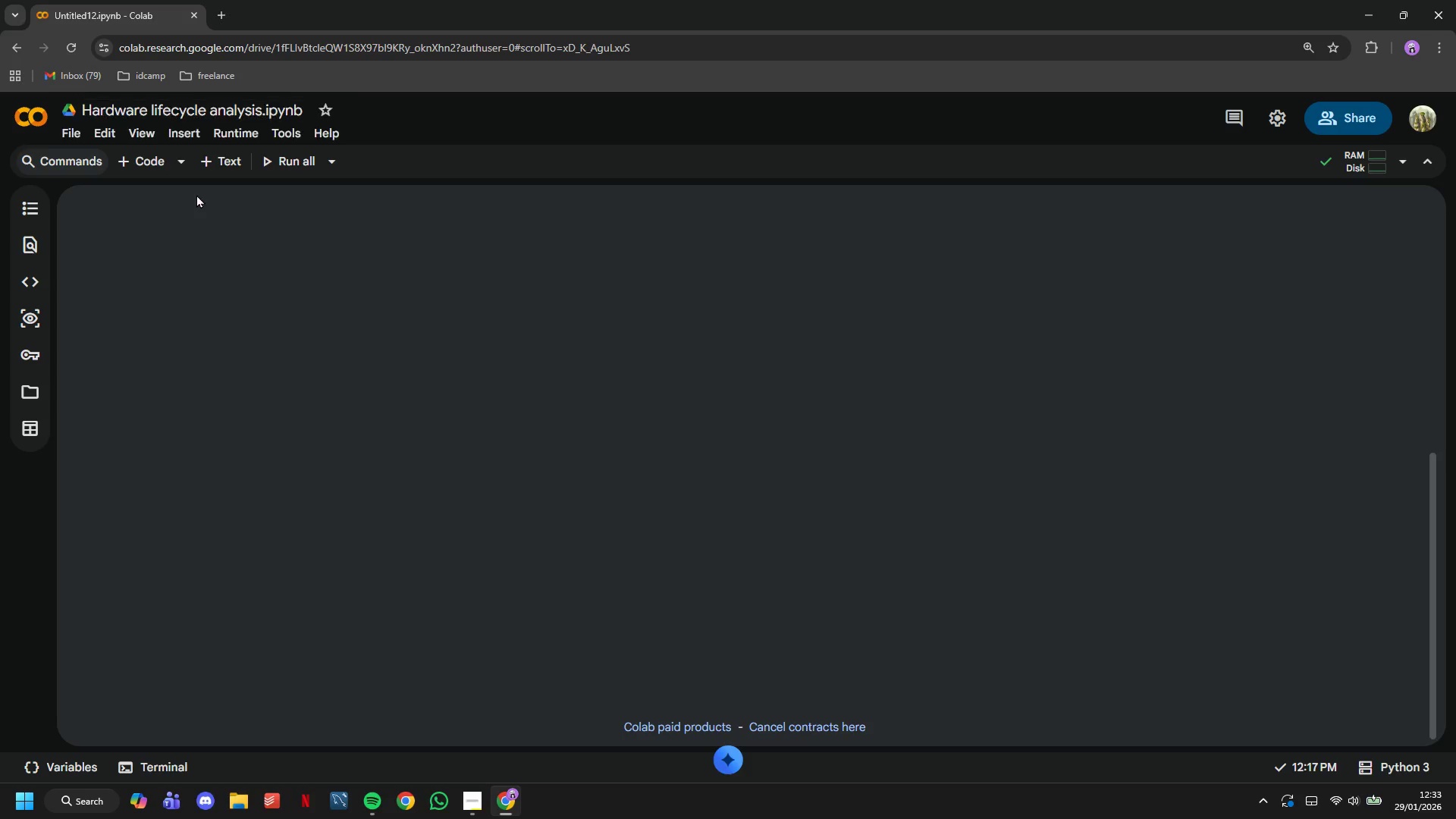 
key(Enter)
 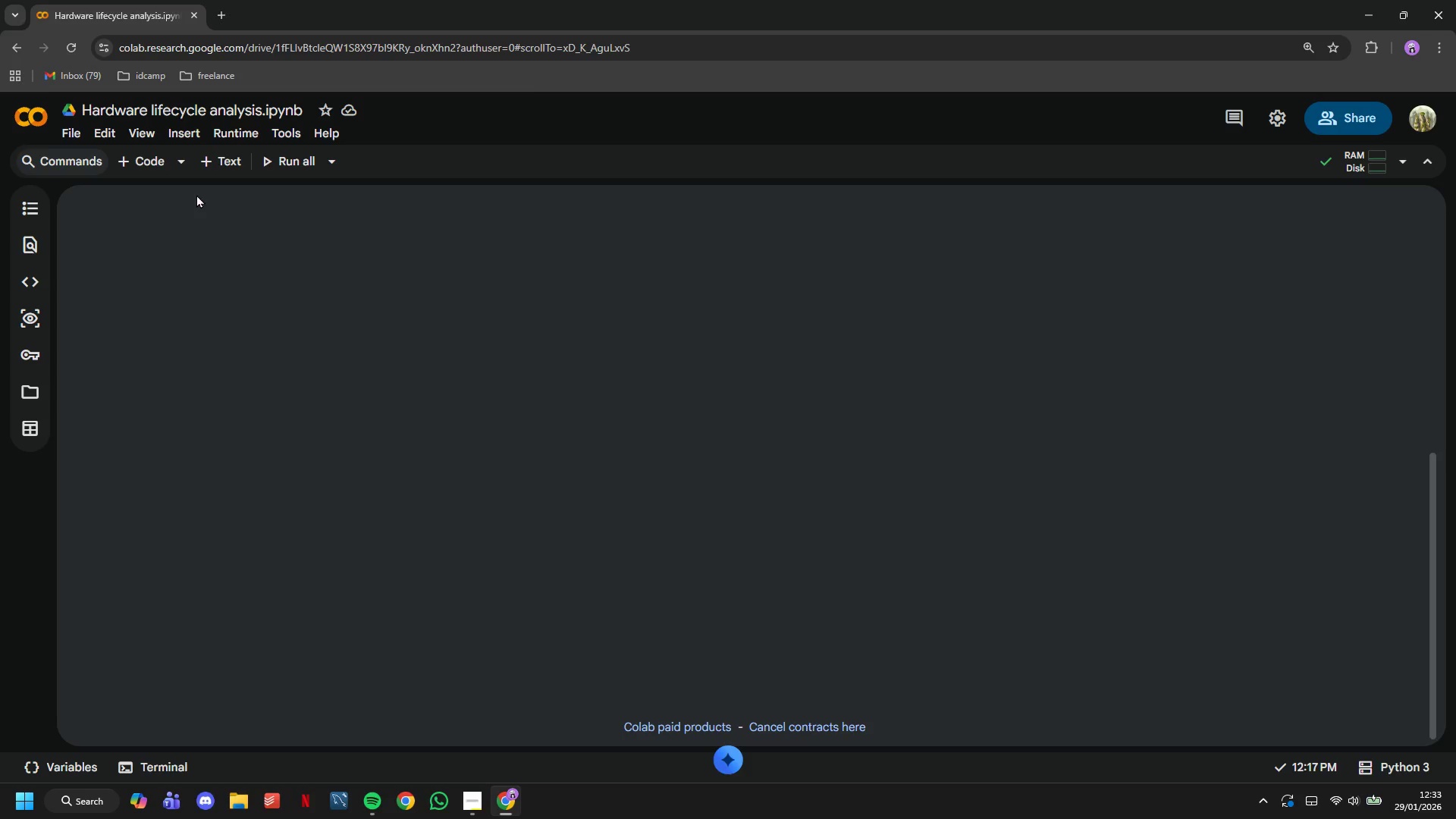 
wait(33.73)
 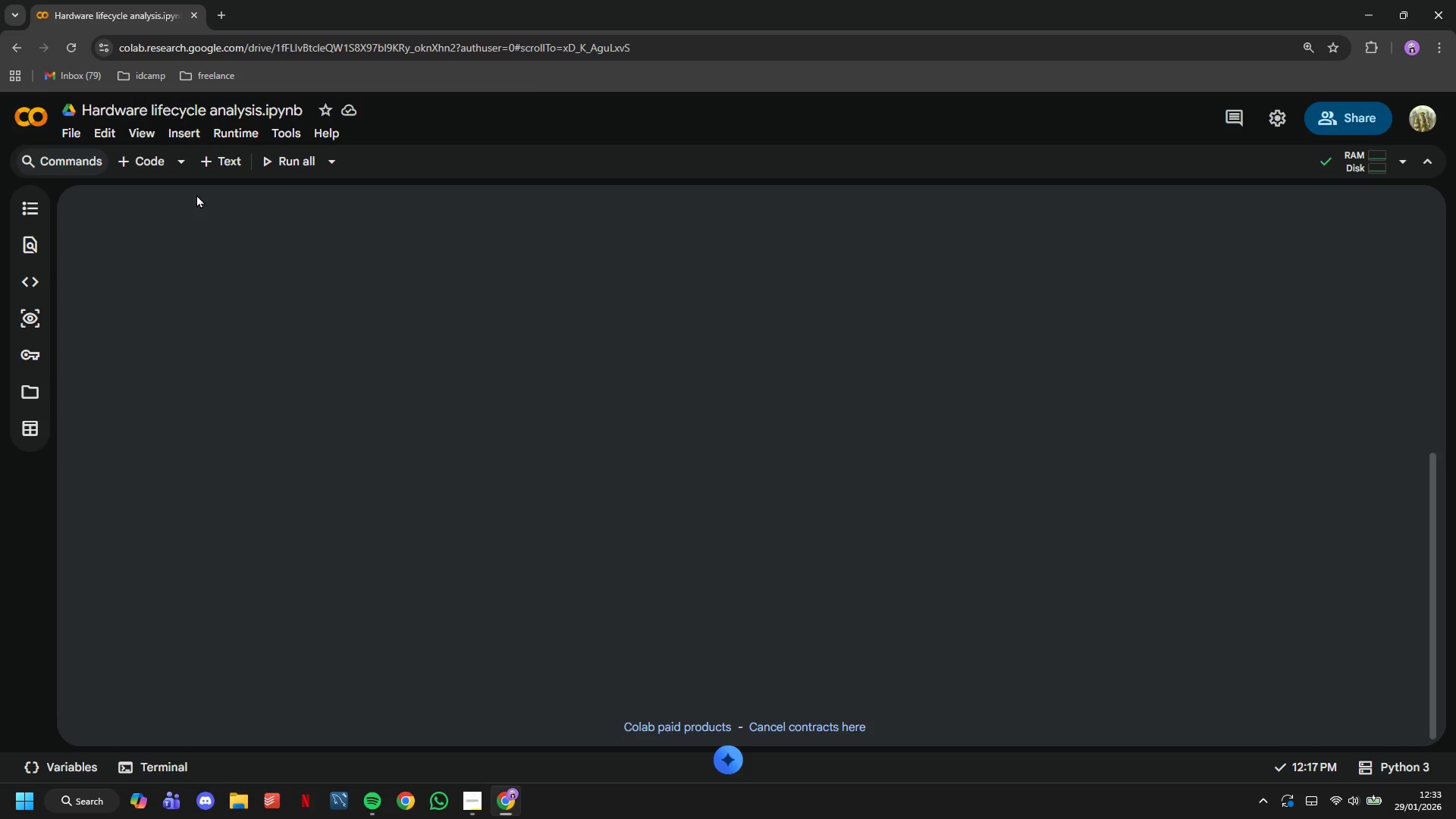 
mouse_move([181, 168])
 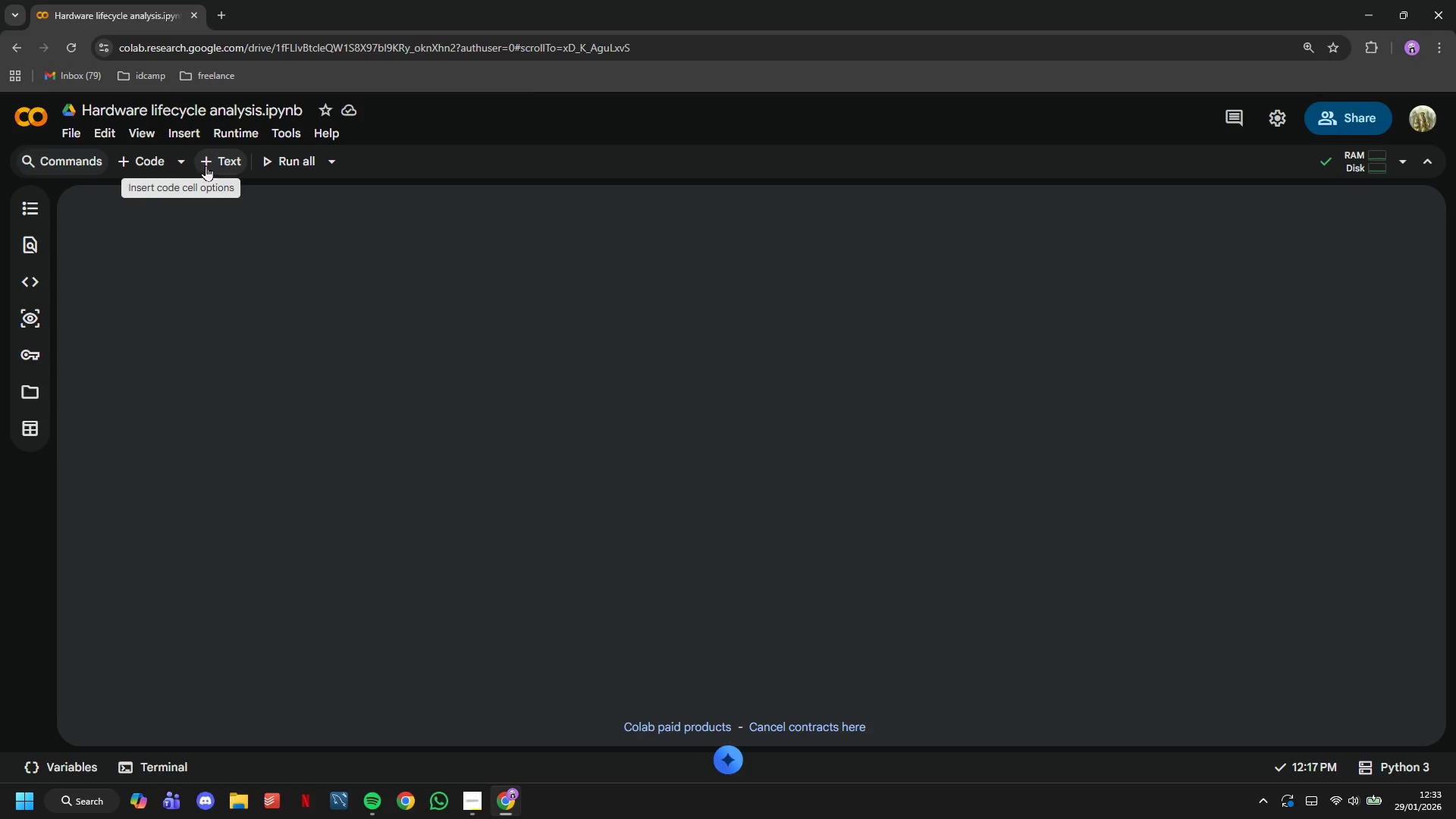 
left_click([207, 165])
 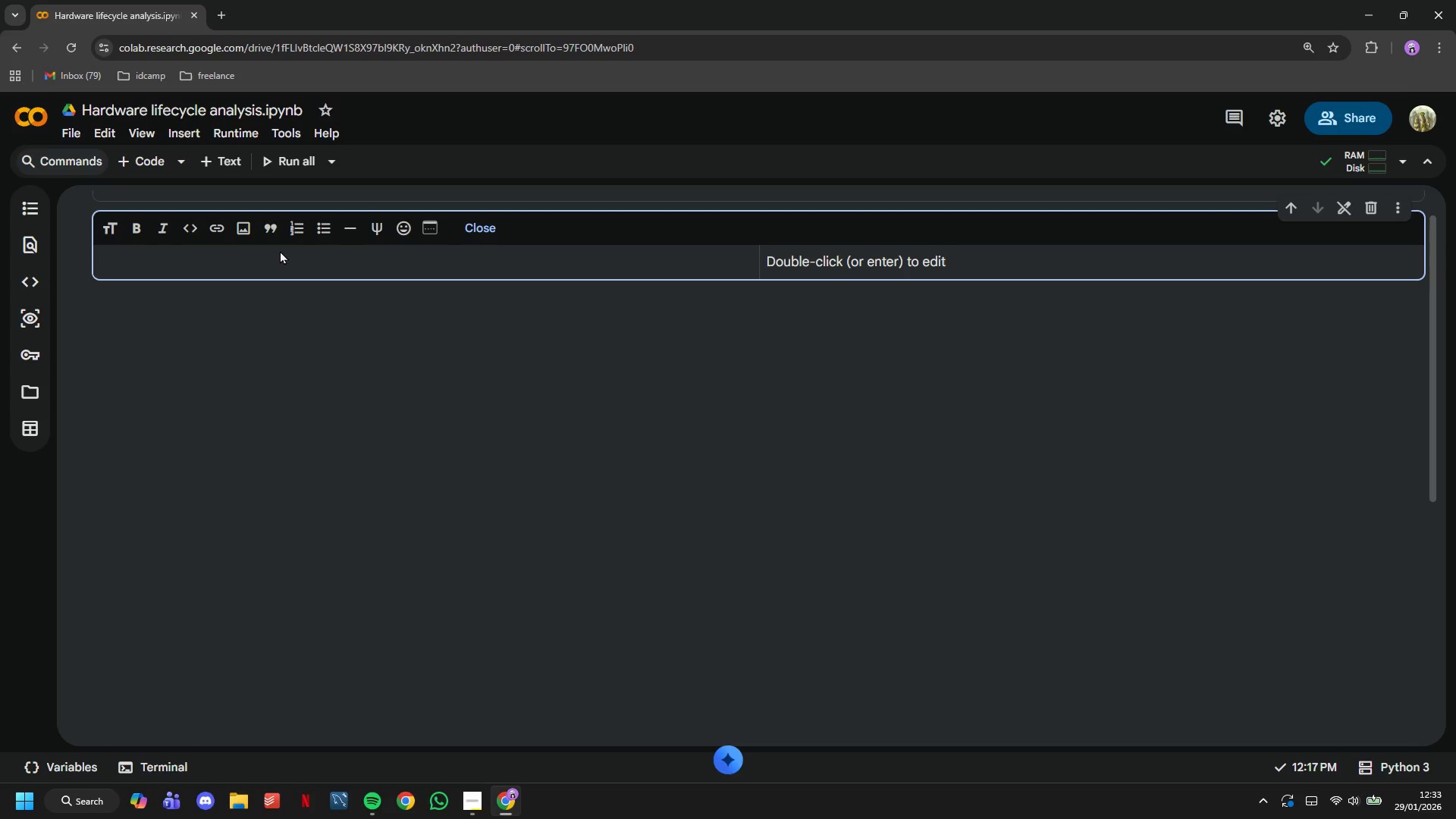 
type(# Hardware Life-Cycle & Maintenance Profitability Dashboard)
 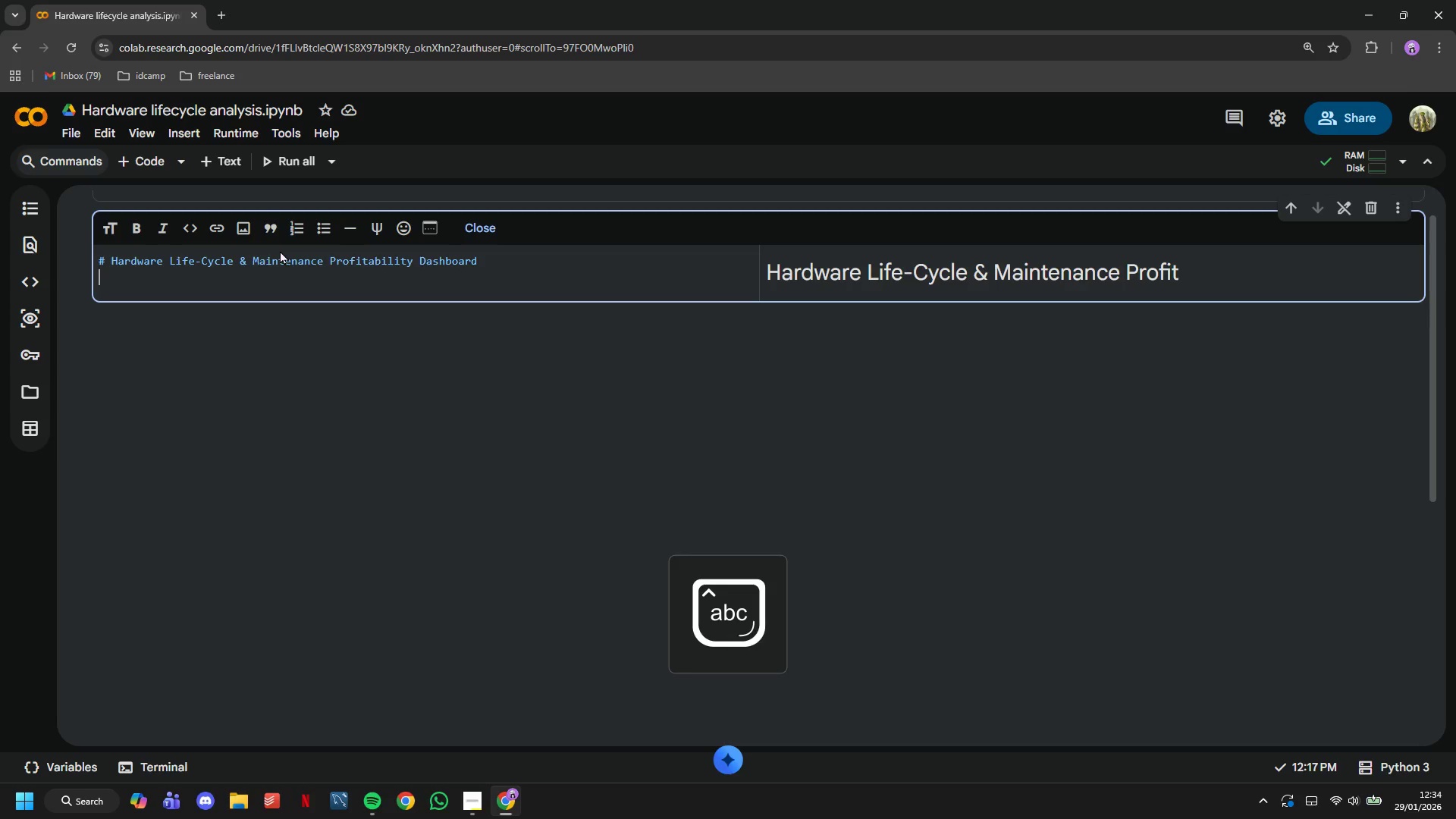 
 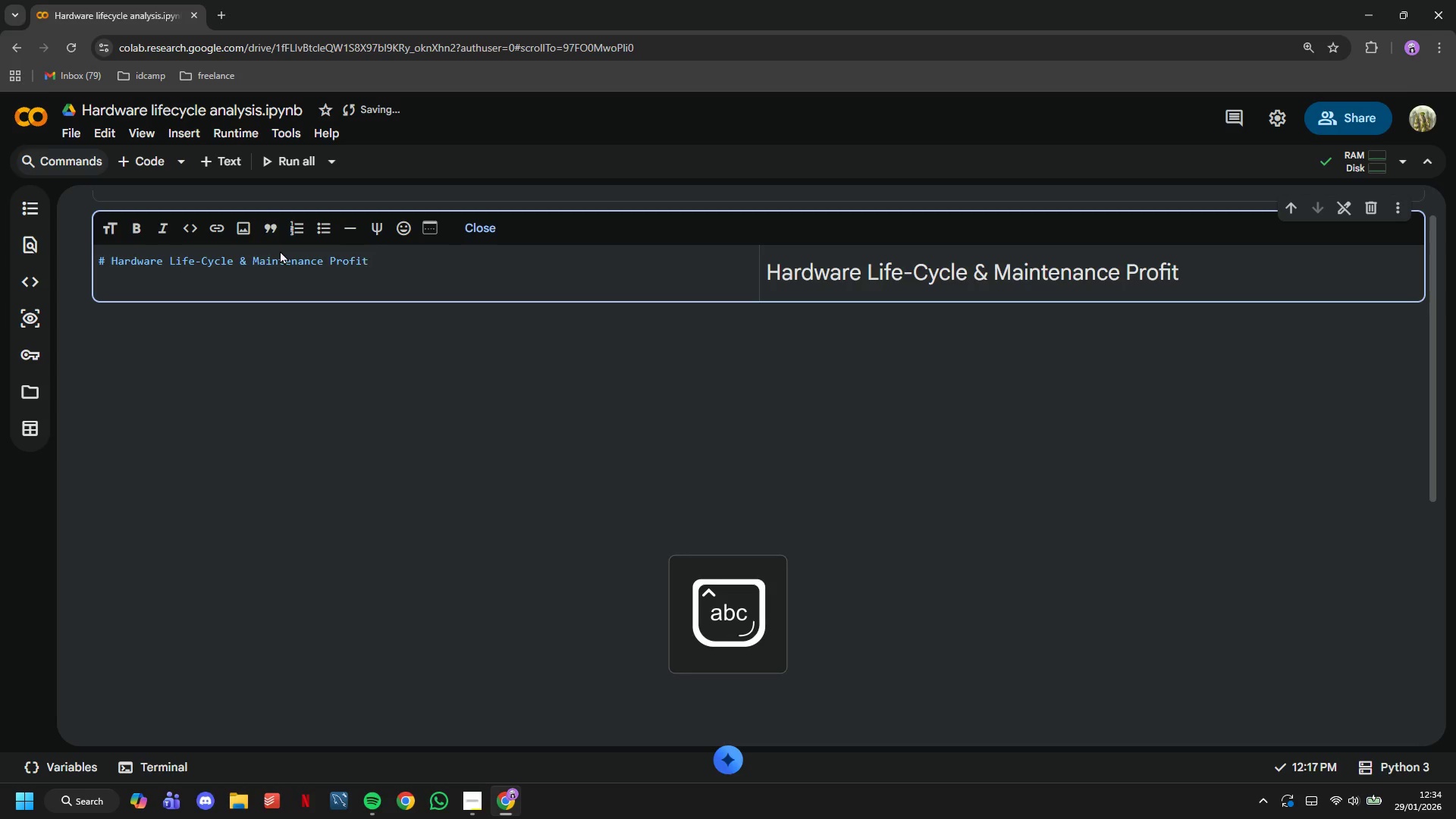 
key(Enter)
 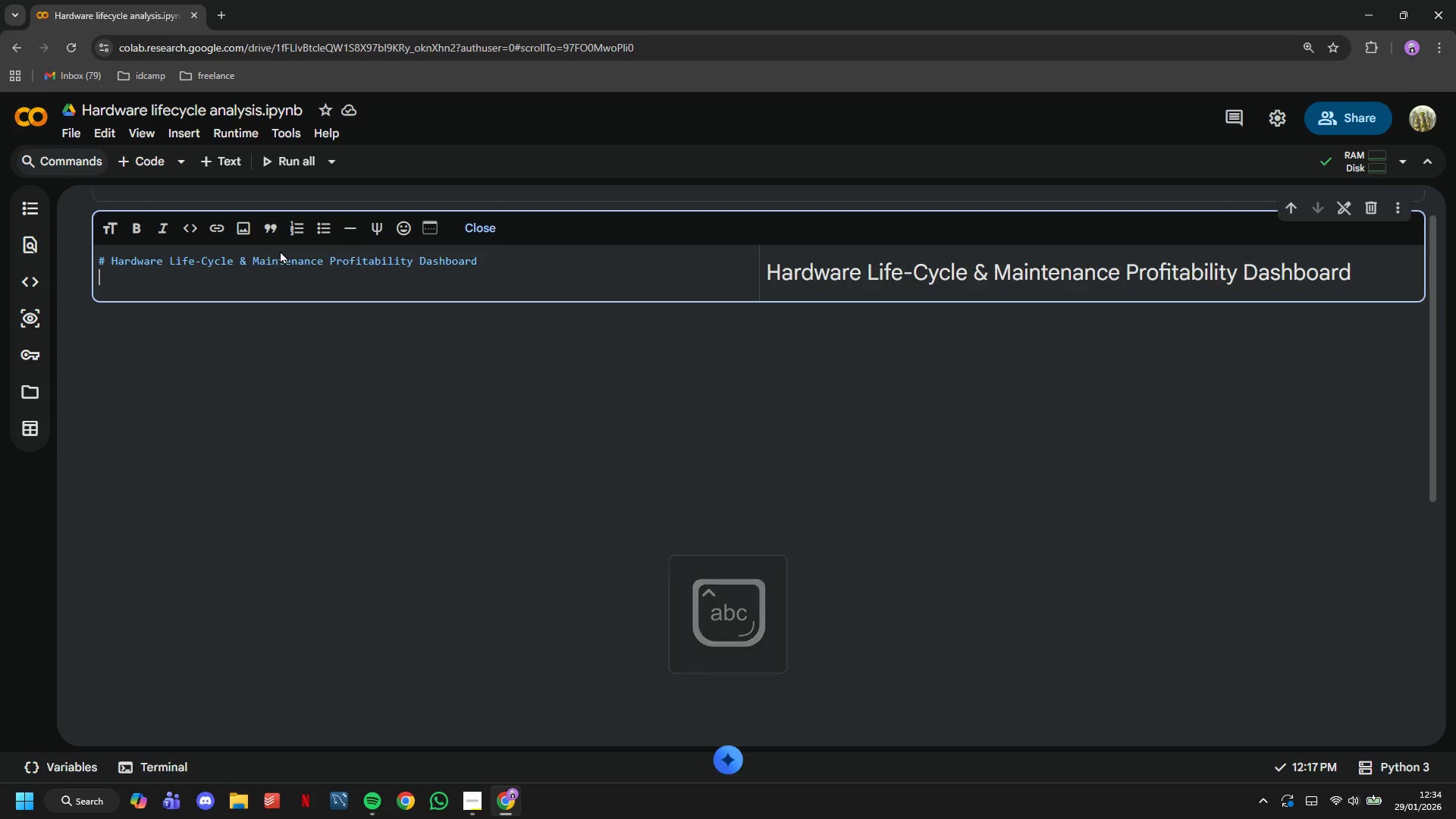 
type(## ByteGuard Managed Solutions - Executive Aanl)
key(Backspace)
key(Backspace)
key(Backspace)
type(nalytics)
 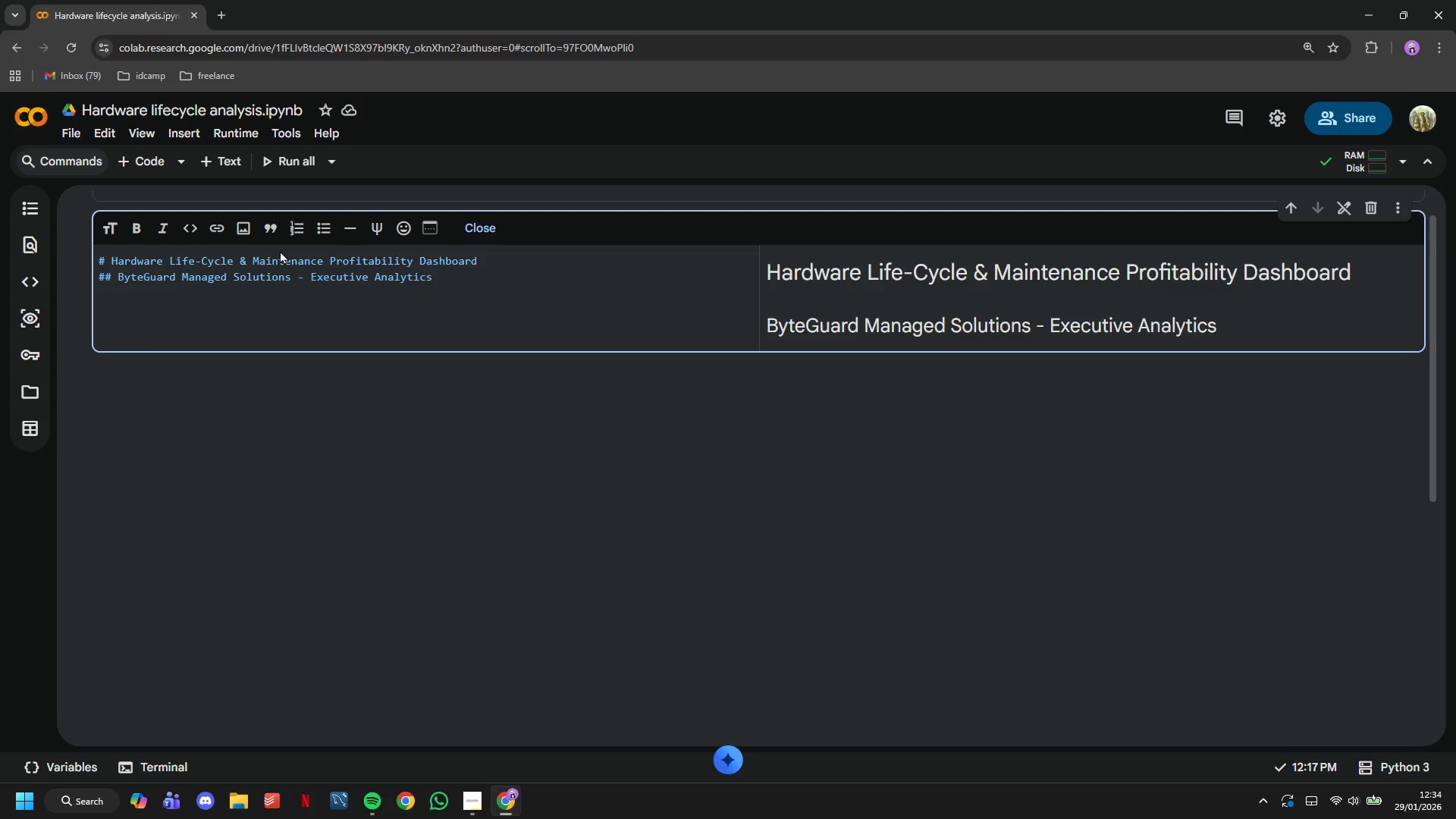 
key(Enter)
 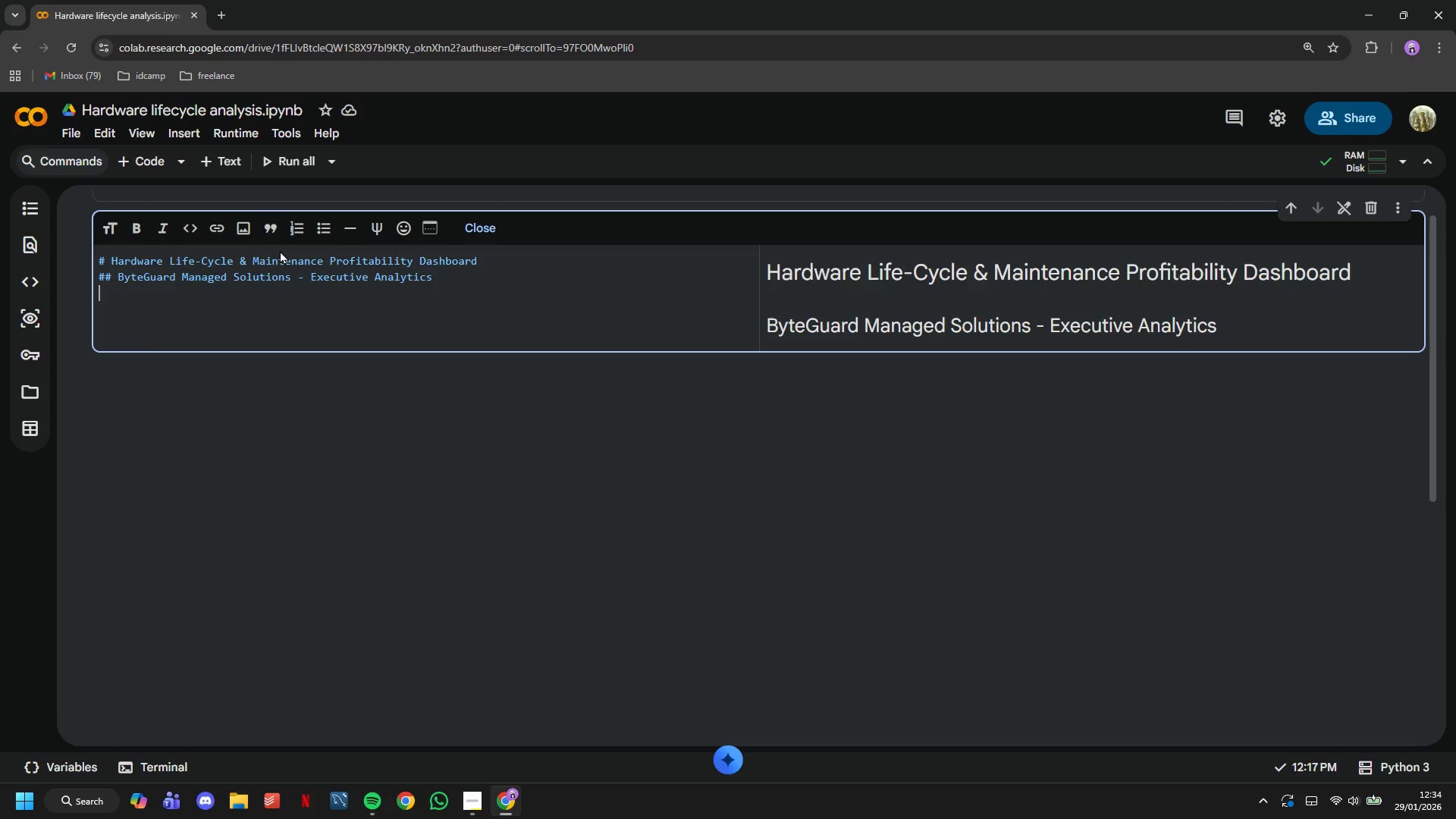 
key(Enter)
 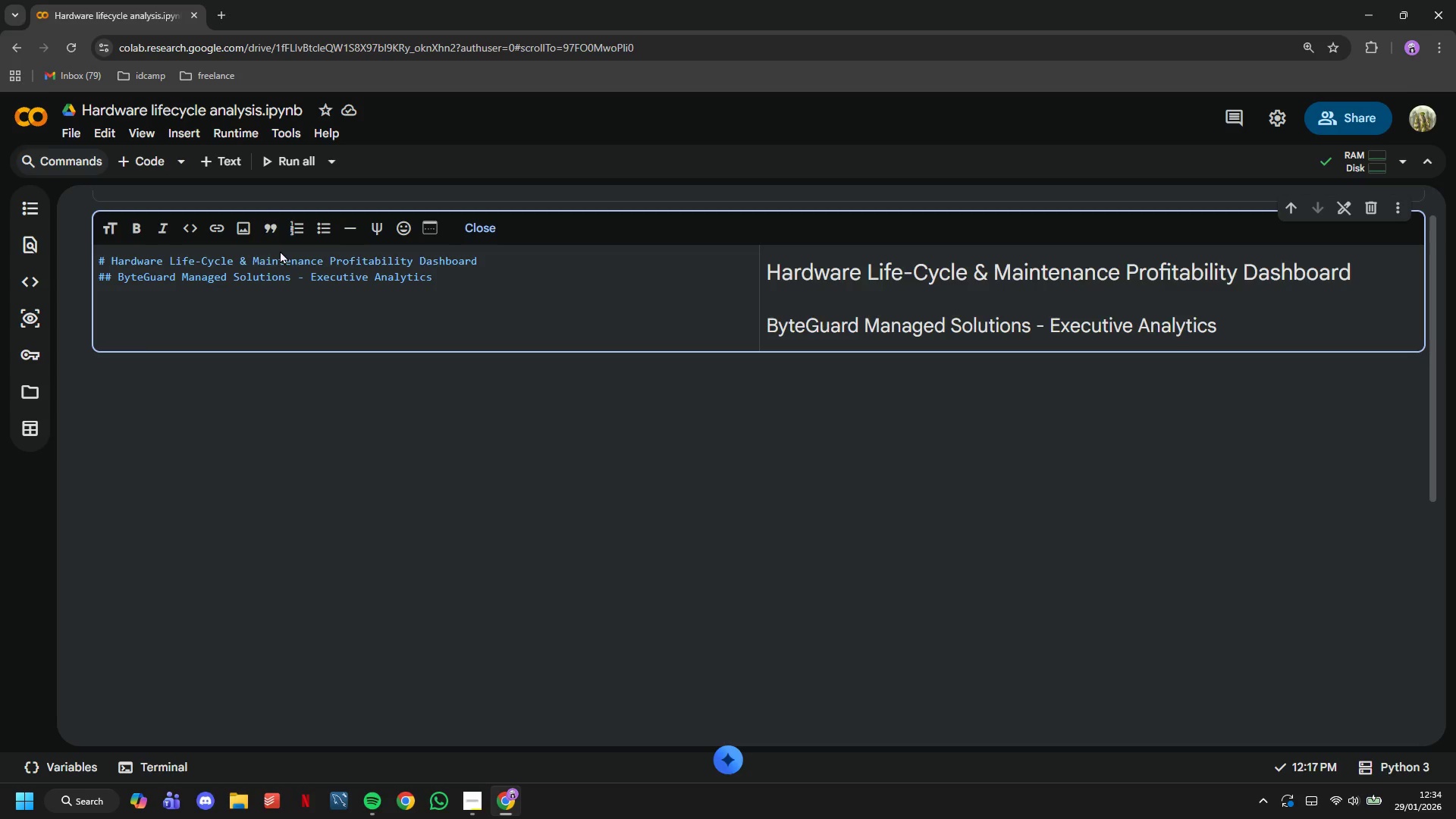 
type(P)
key(Backspace)
type(****)
 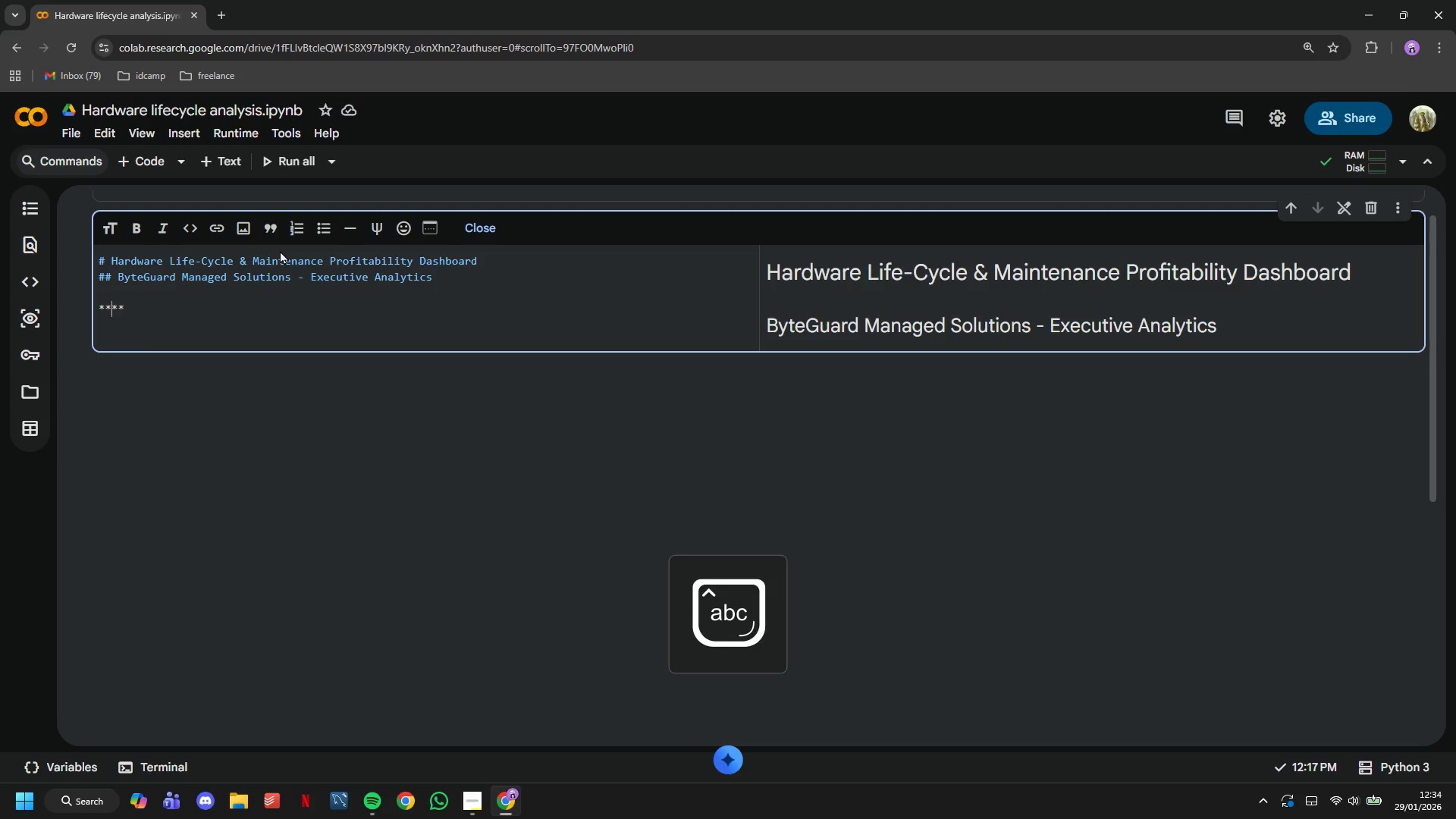 
 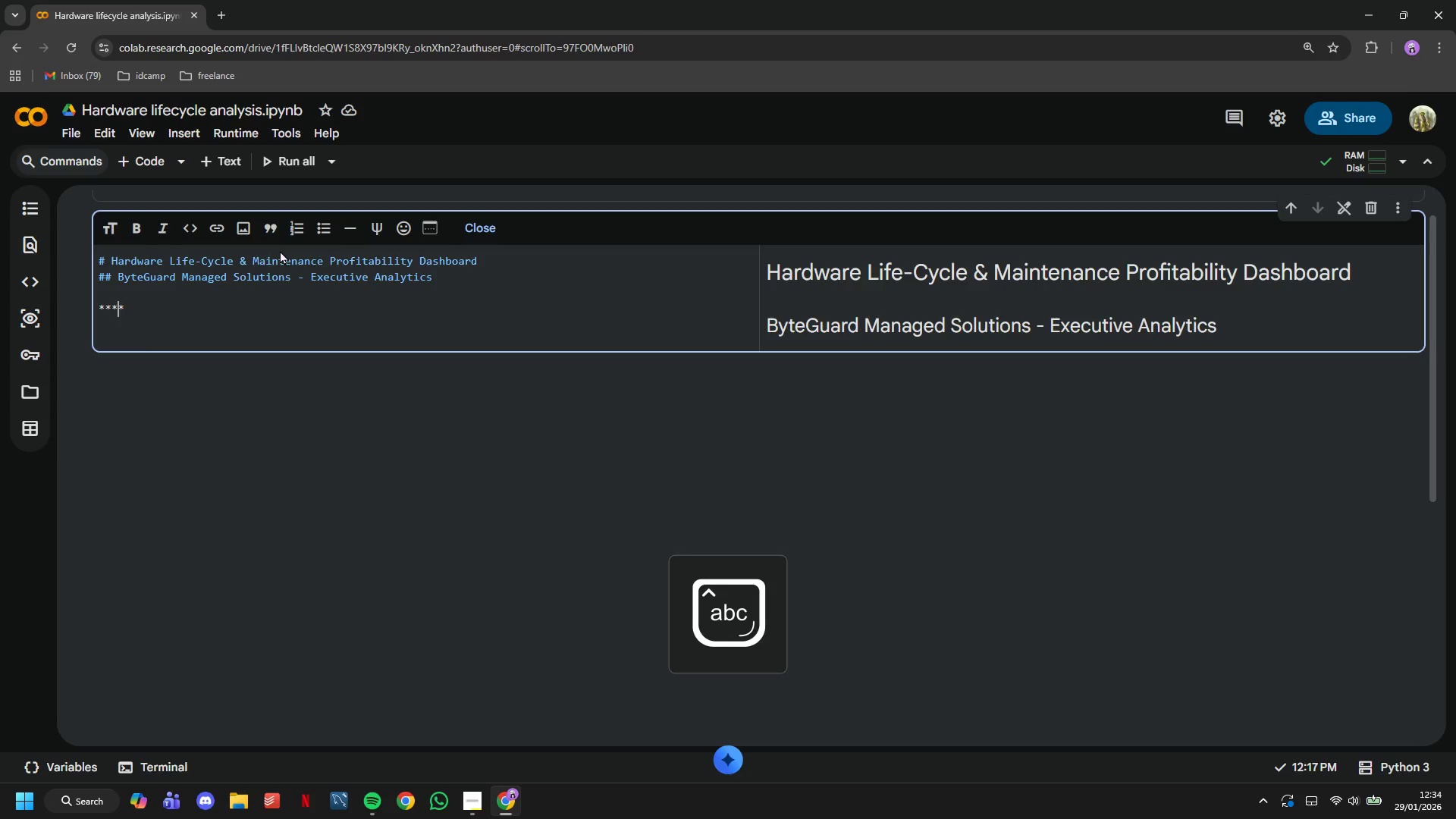 
key(ArrowLeft)
 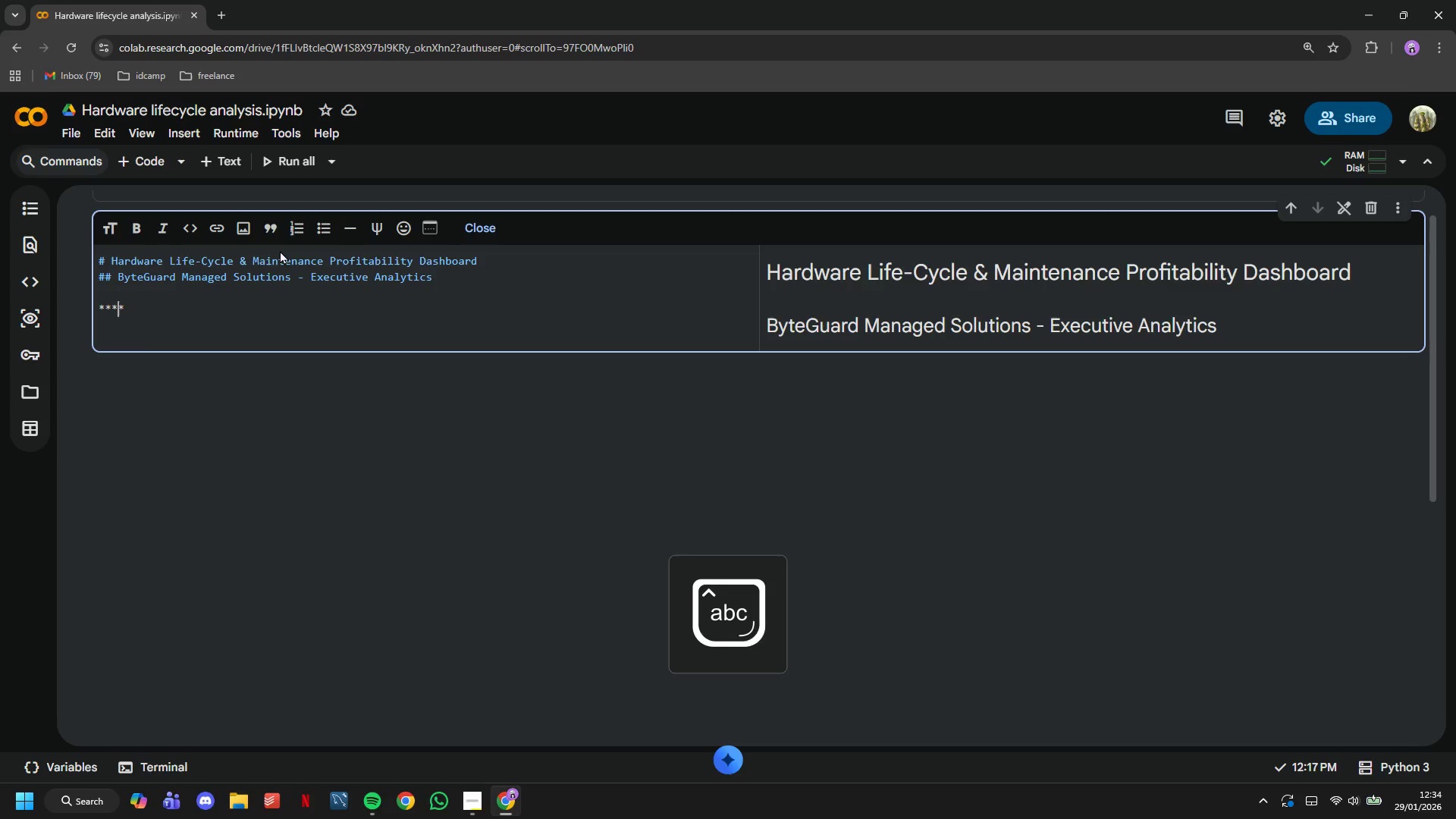 
key(ArrowLeft)
 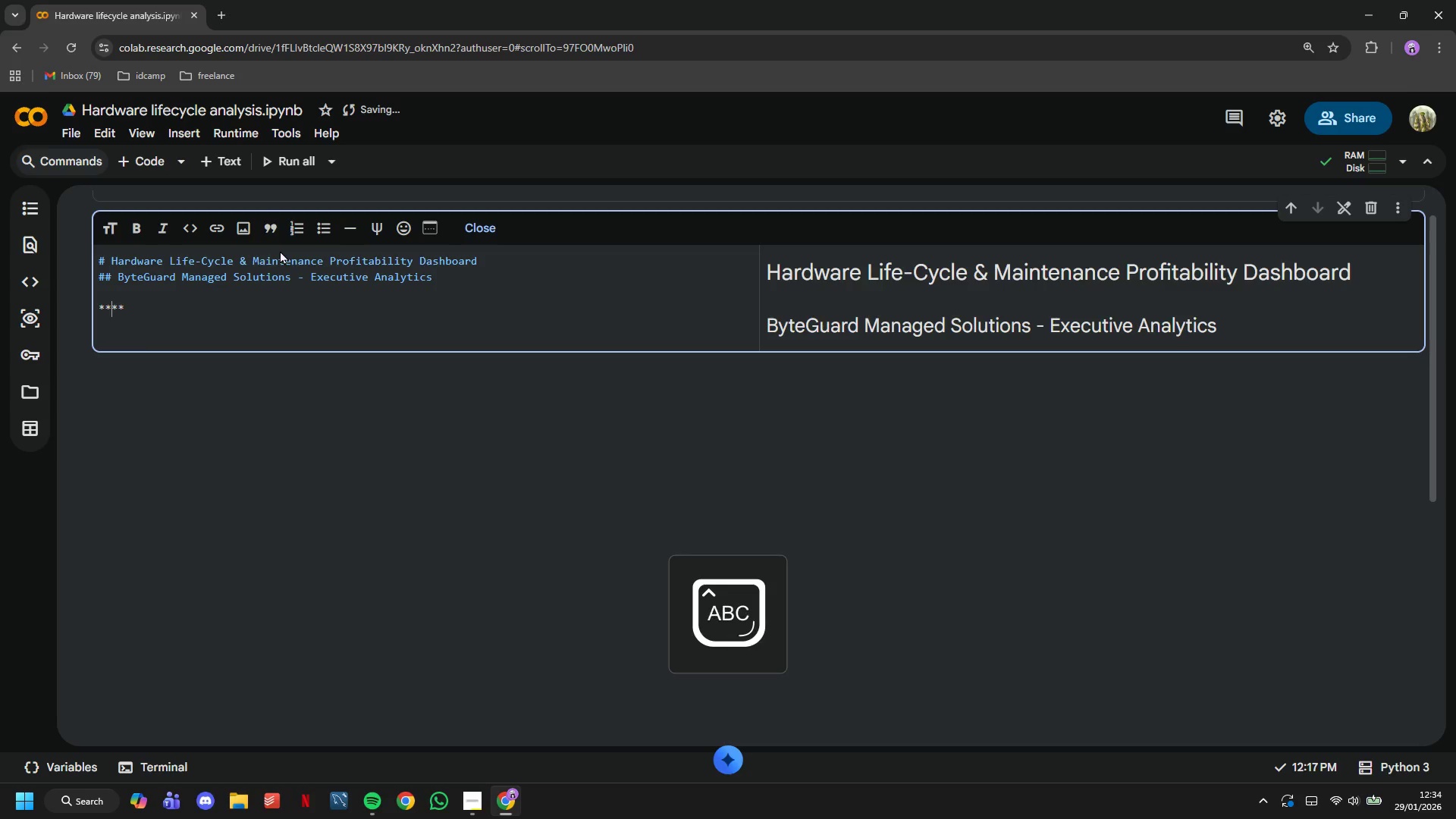 
type(Project Overview:)
 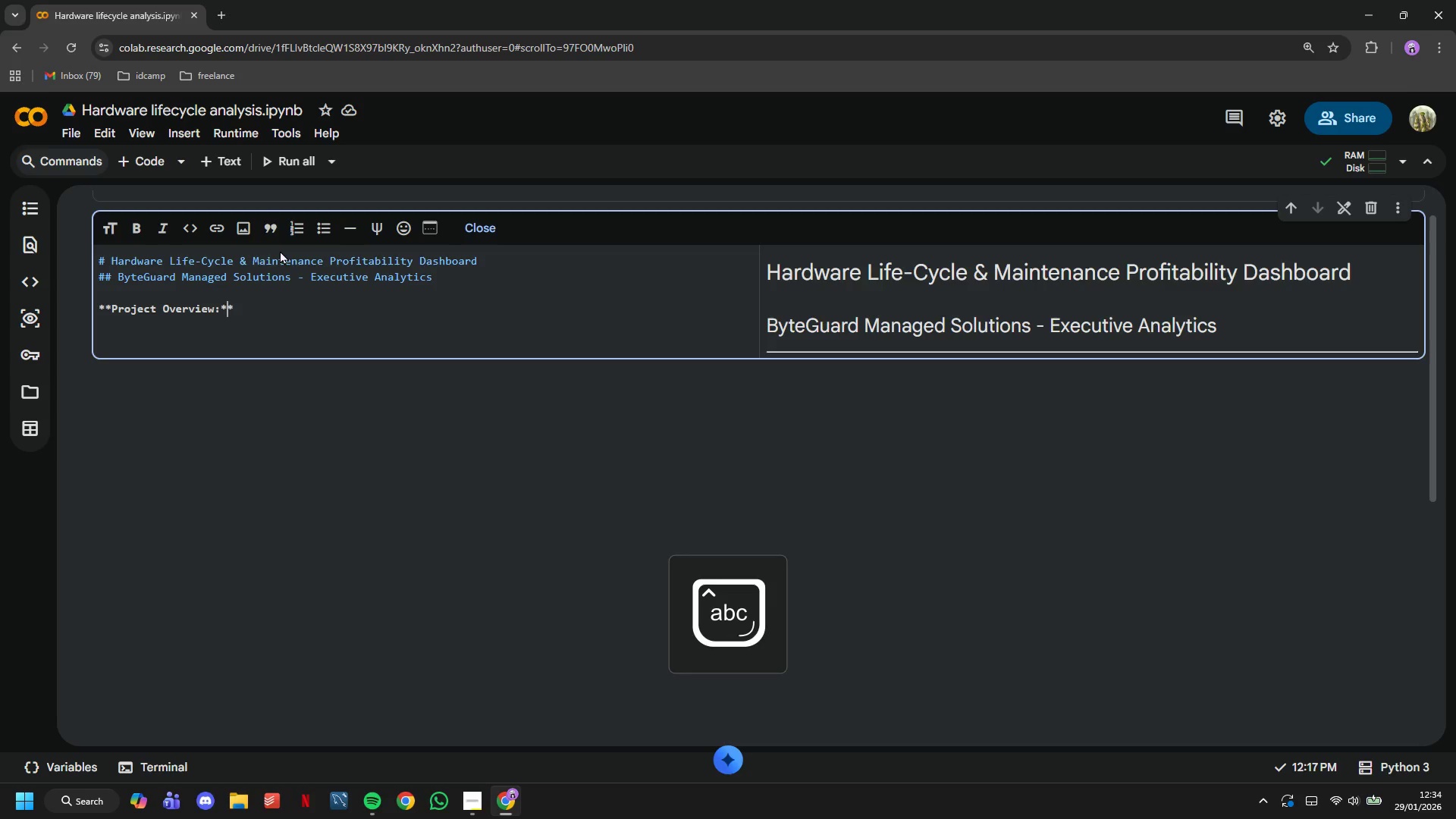 
 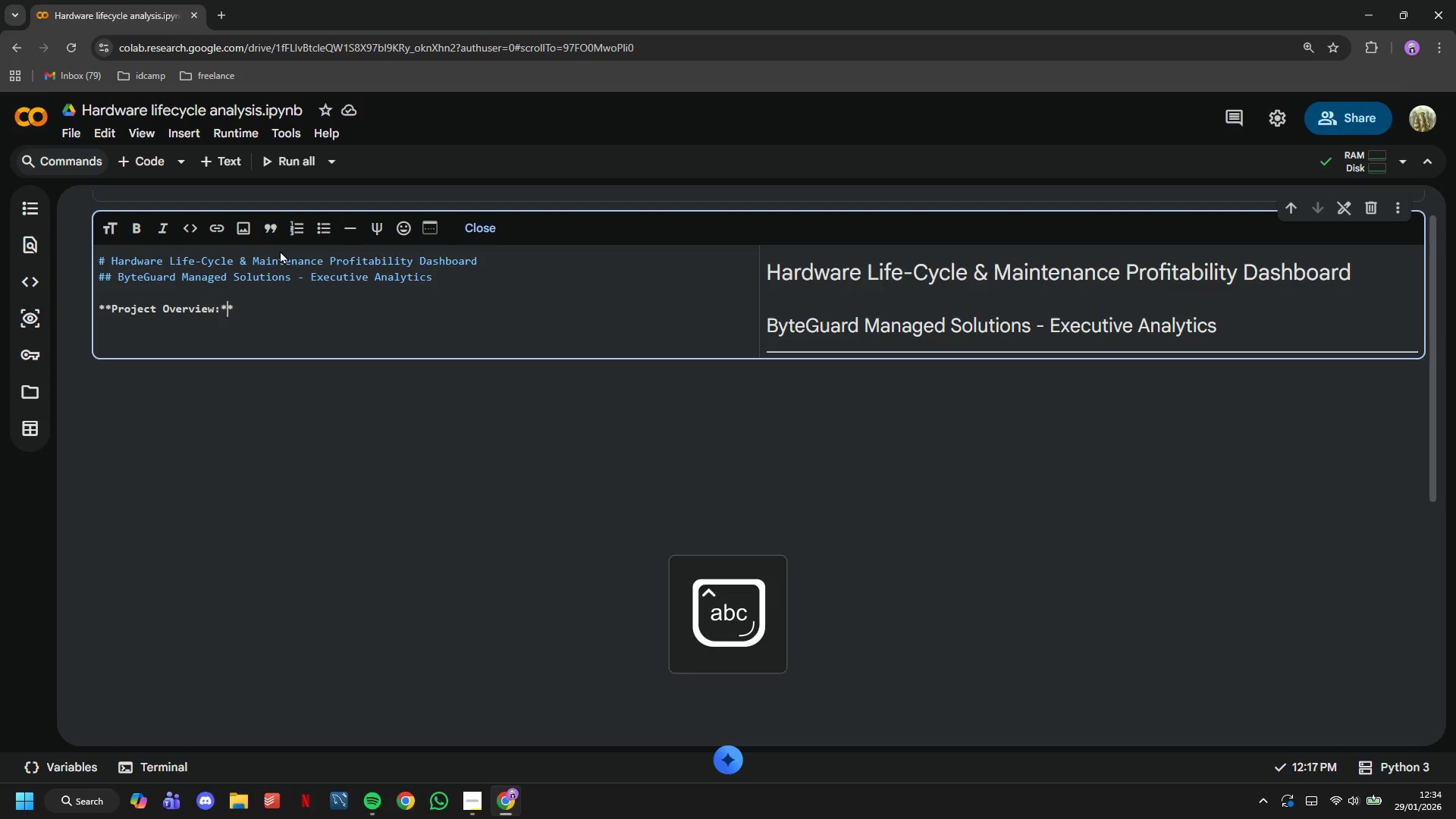 
key(ArrowRight)
 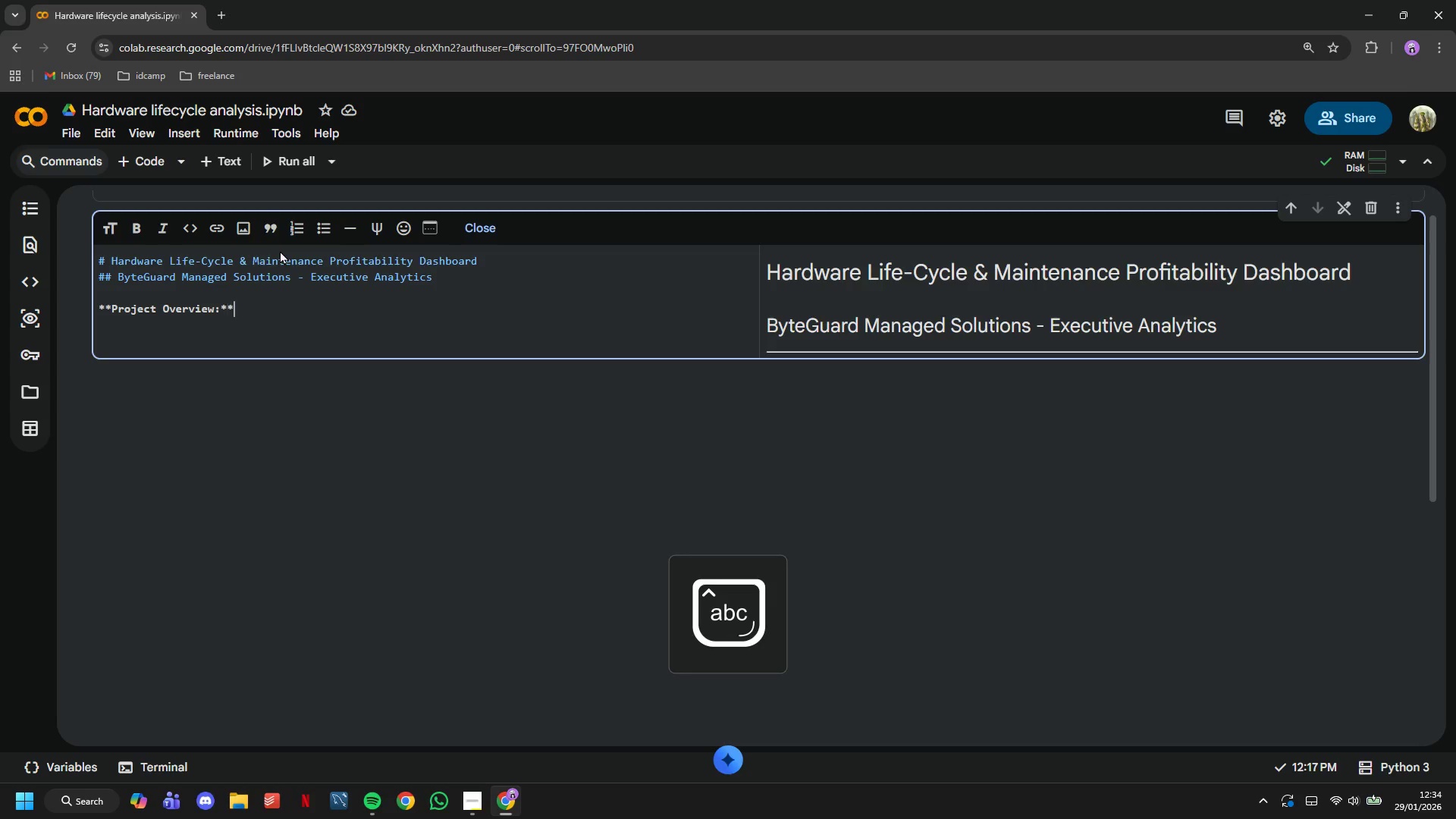 
key(ArrowRight)
 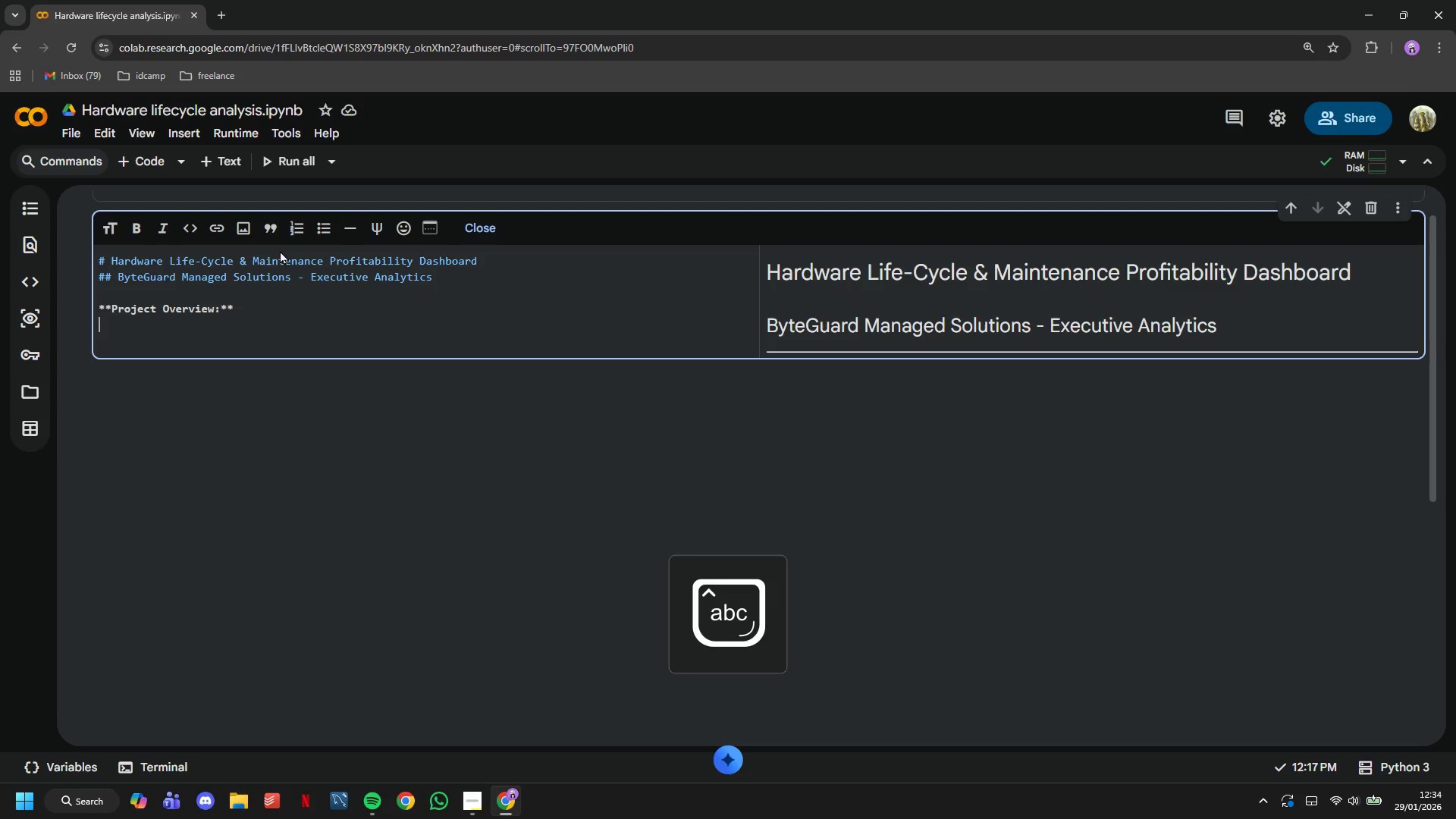 
key(Enter)
 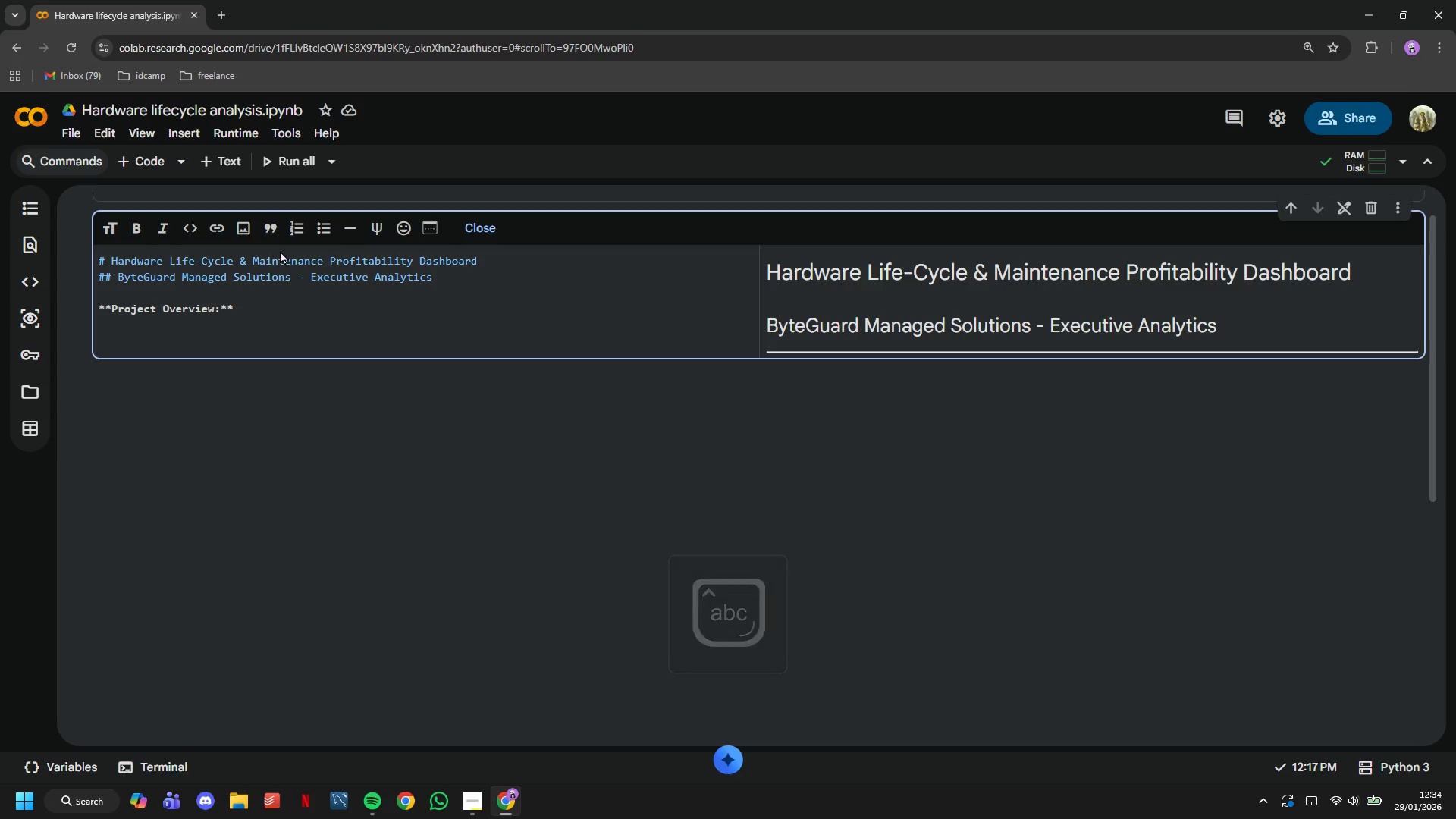 
key(CapsLock)
 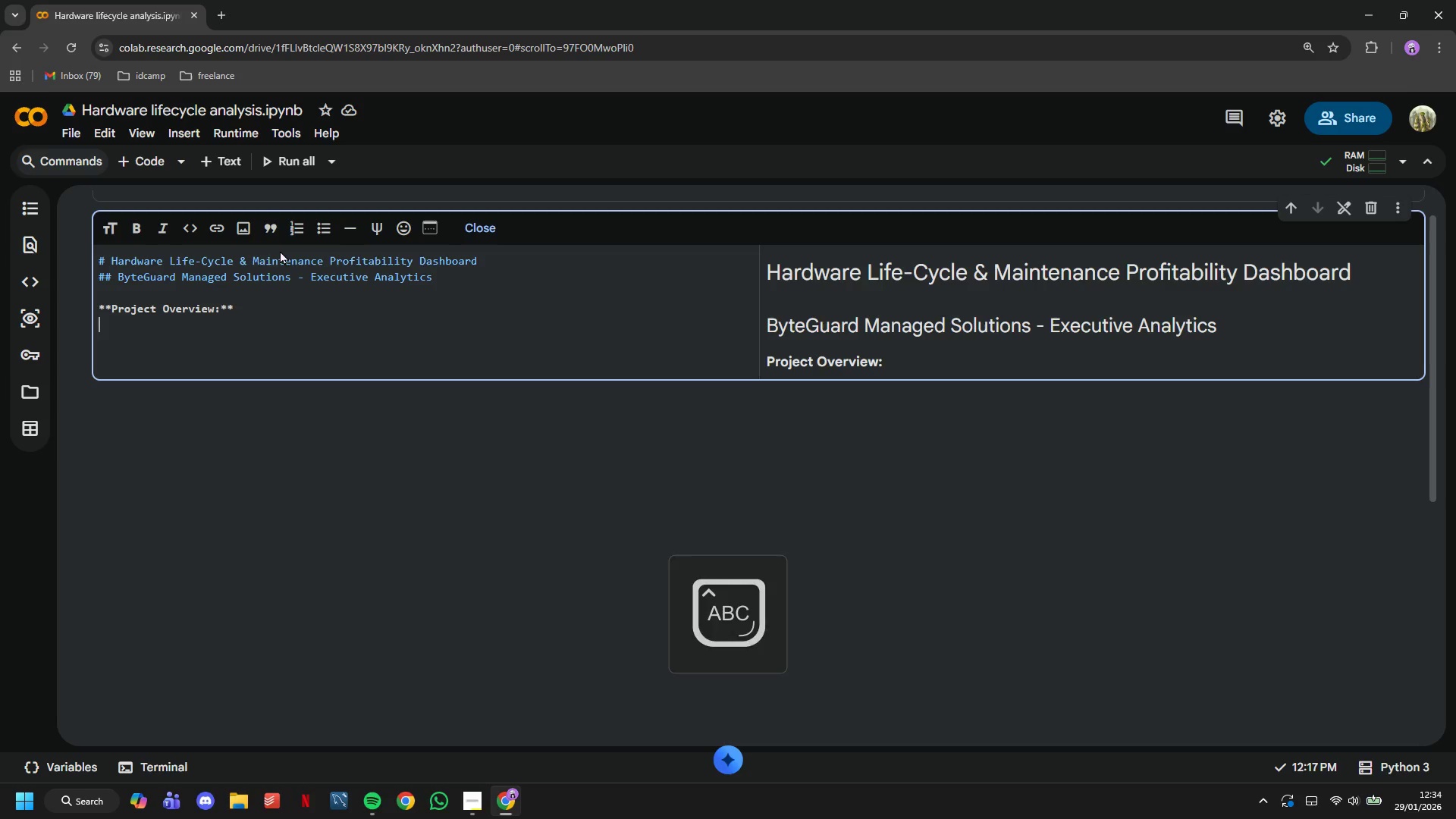 
type(This notebook will analyze IT hardware maintenance data to identify how aging equipment impacts profitability through increased support overhead for law firm clients.)
 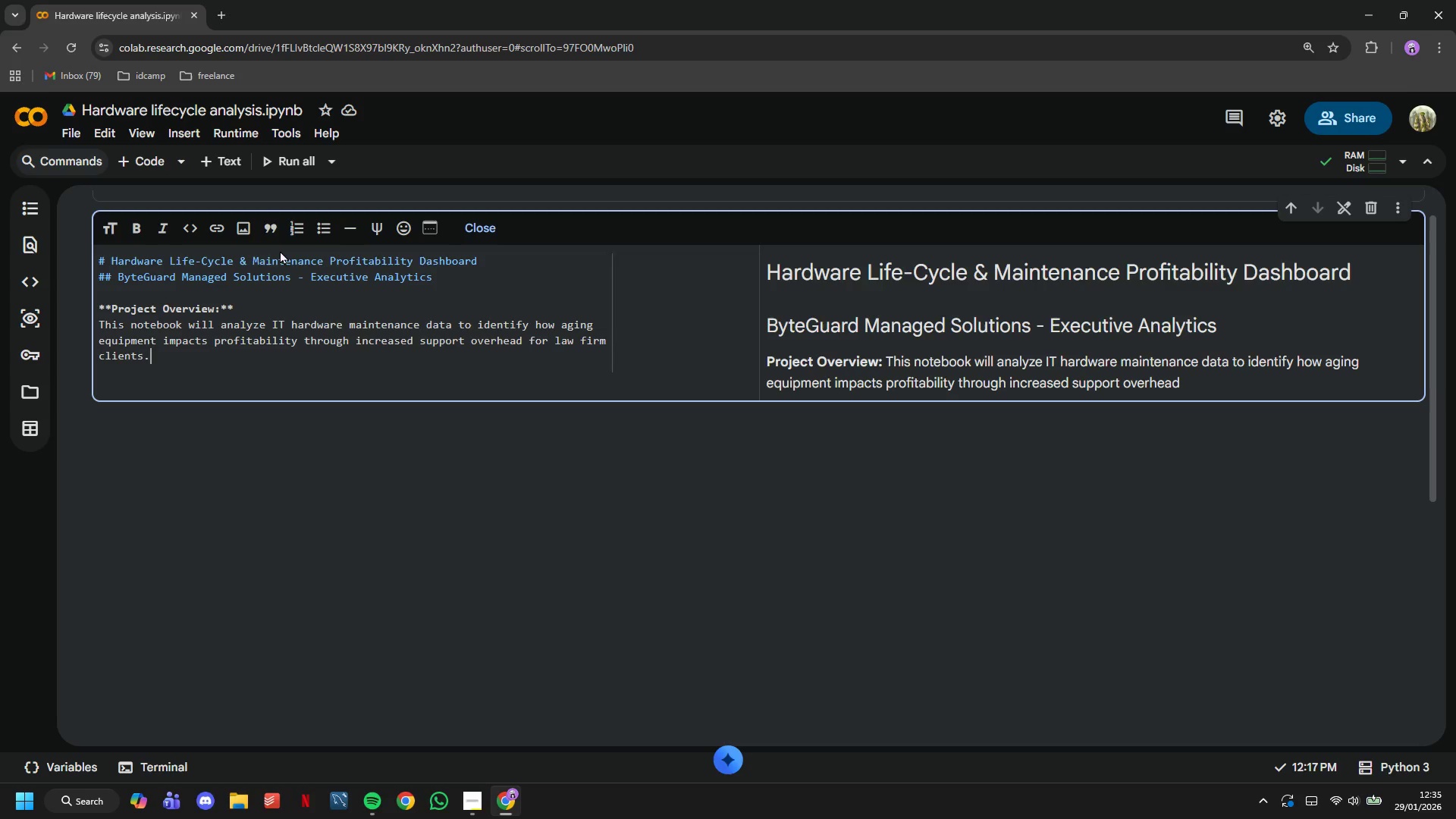 
key(Enter)
 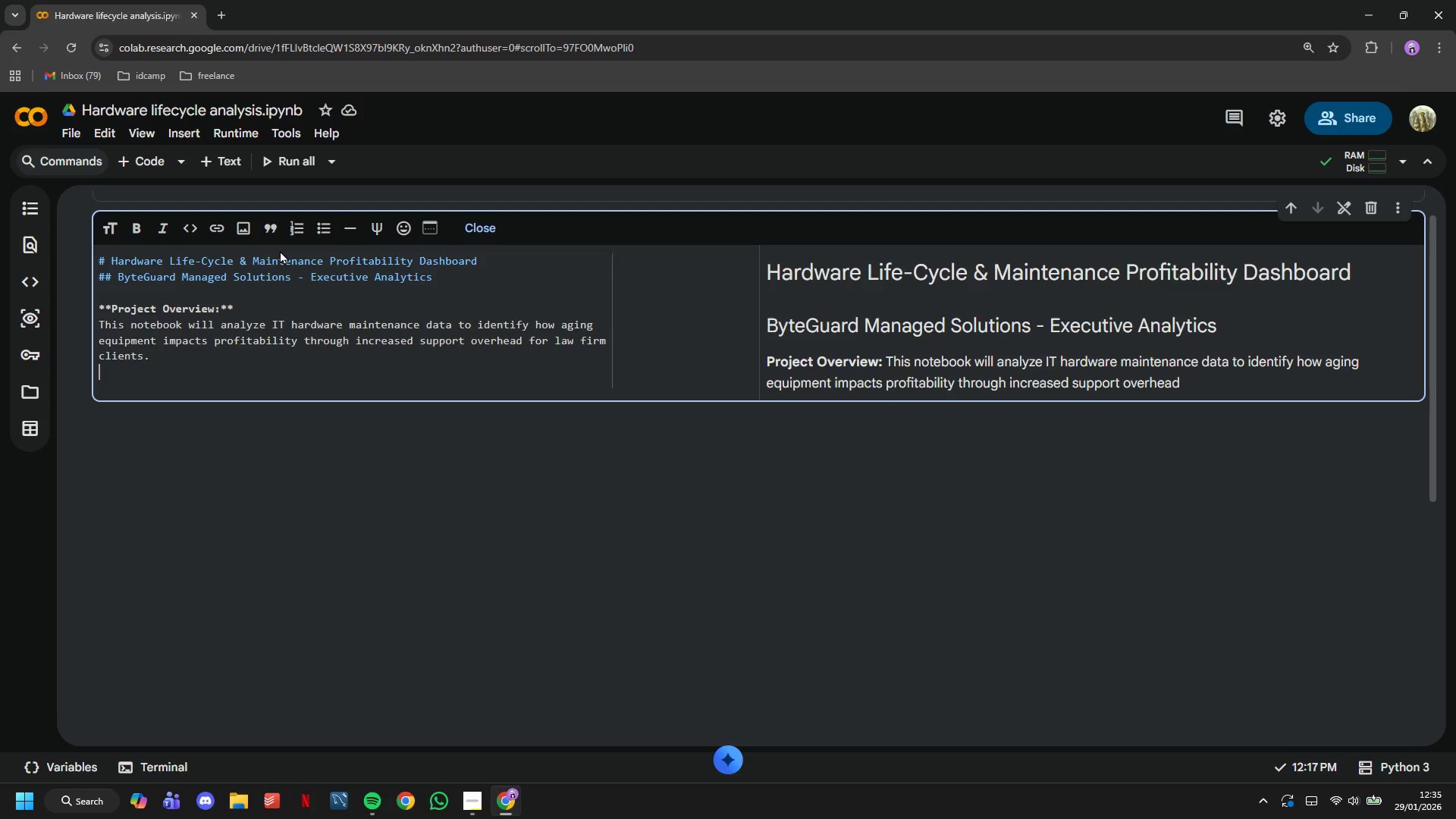 
key(Enter)
 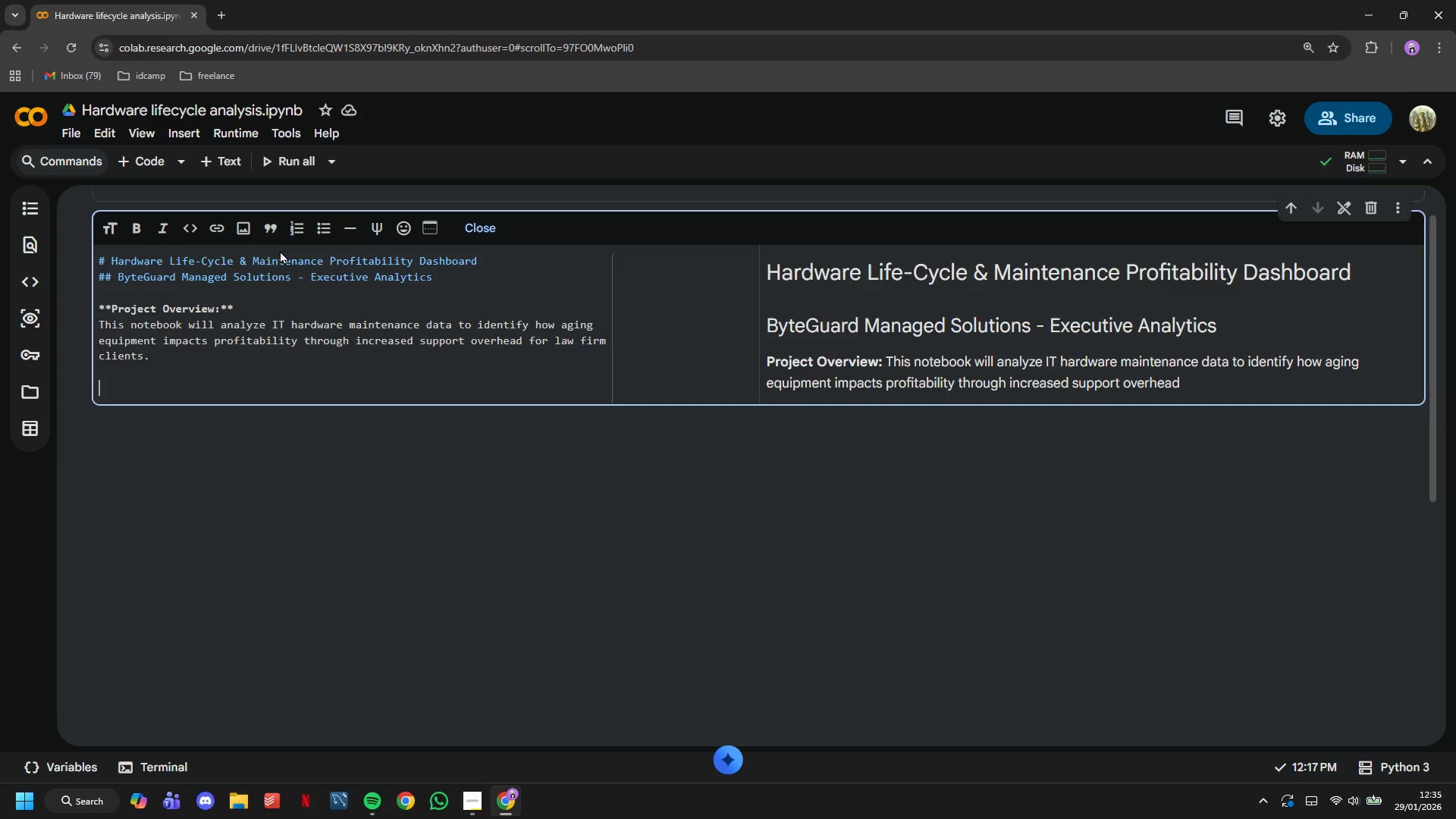 
hold_key(key=ShiftLeft, duration=1.52)
 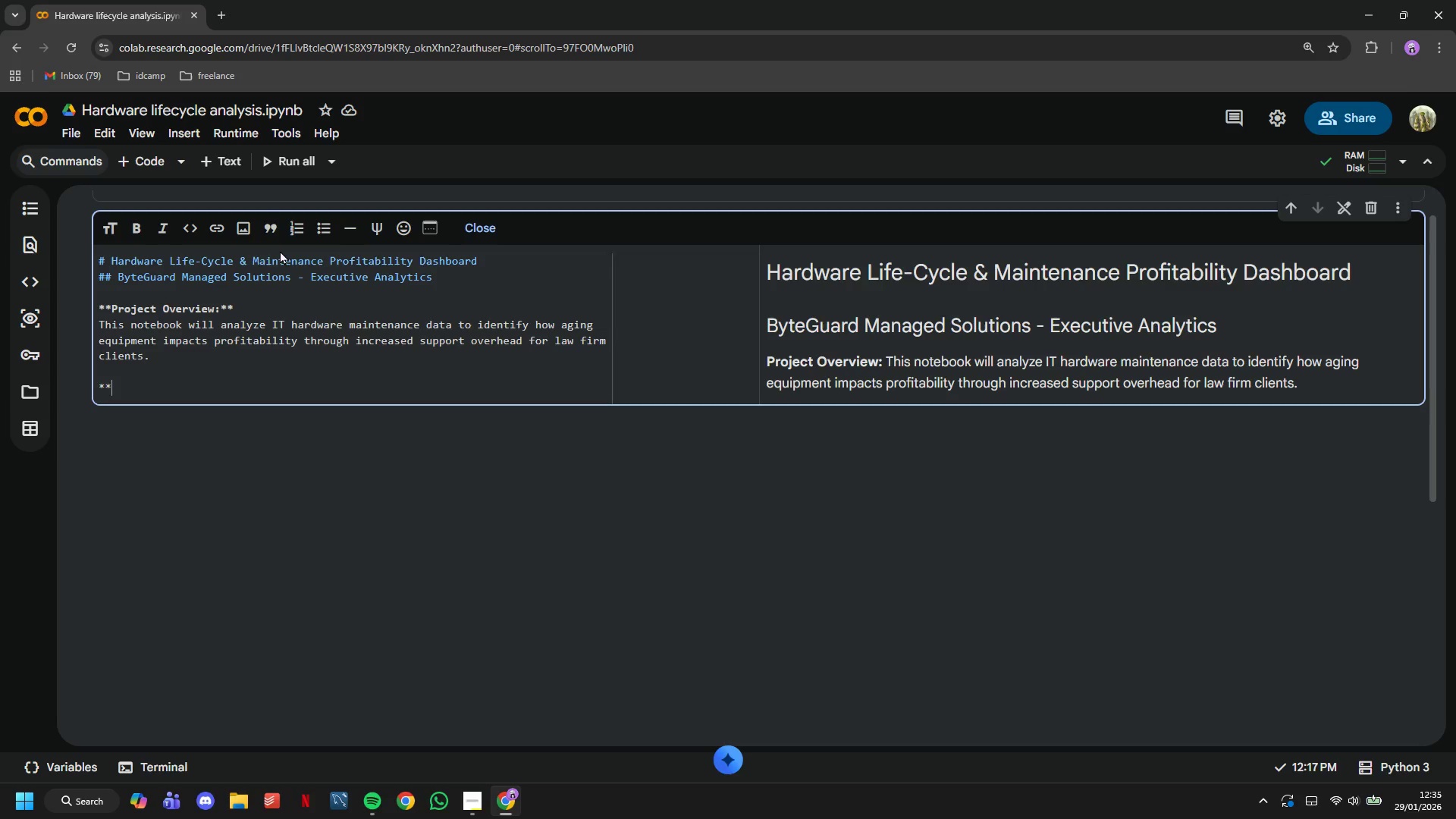 
type(****)
 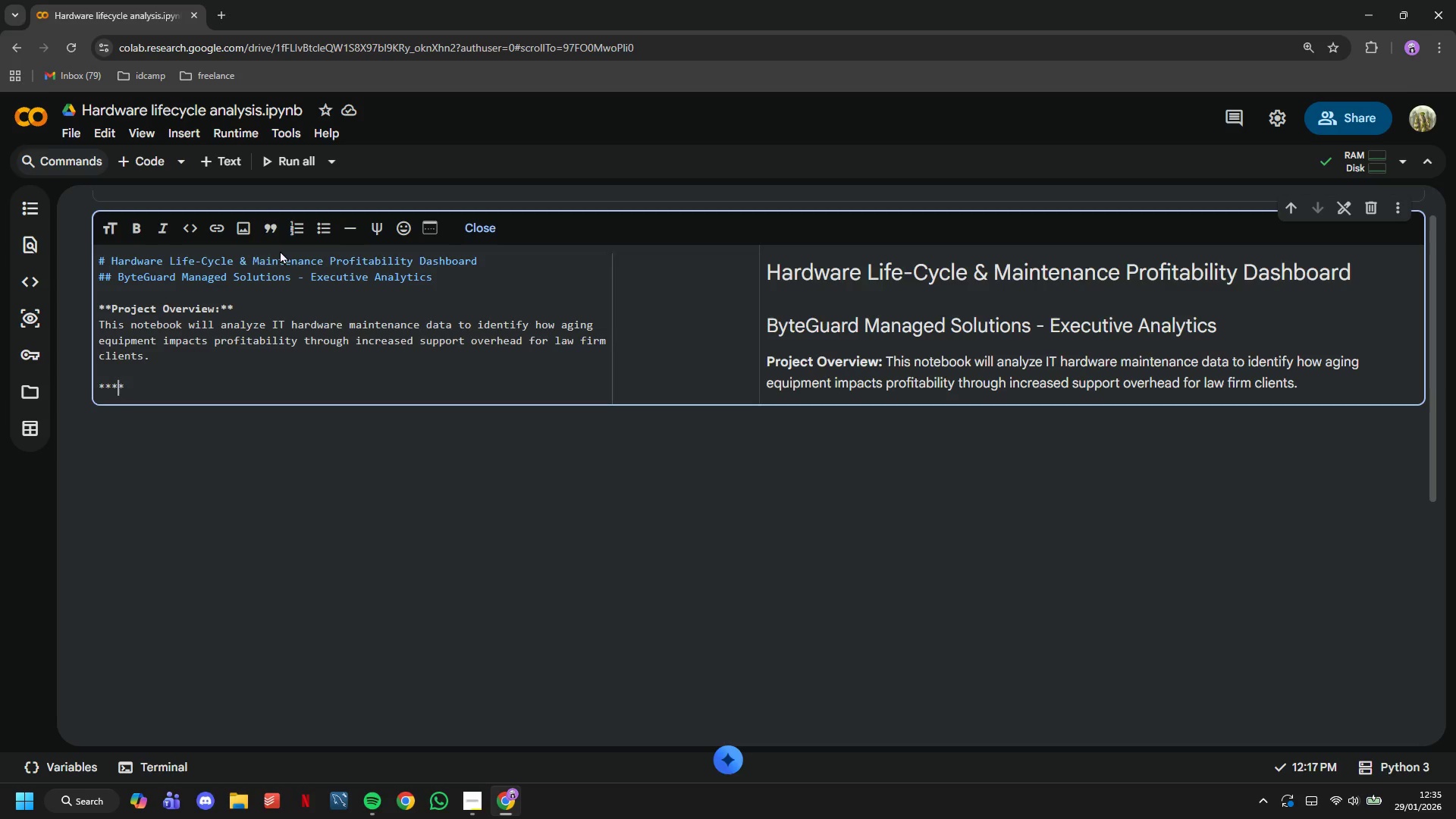 
key(ArrowLeft)
 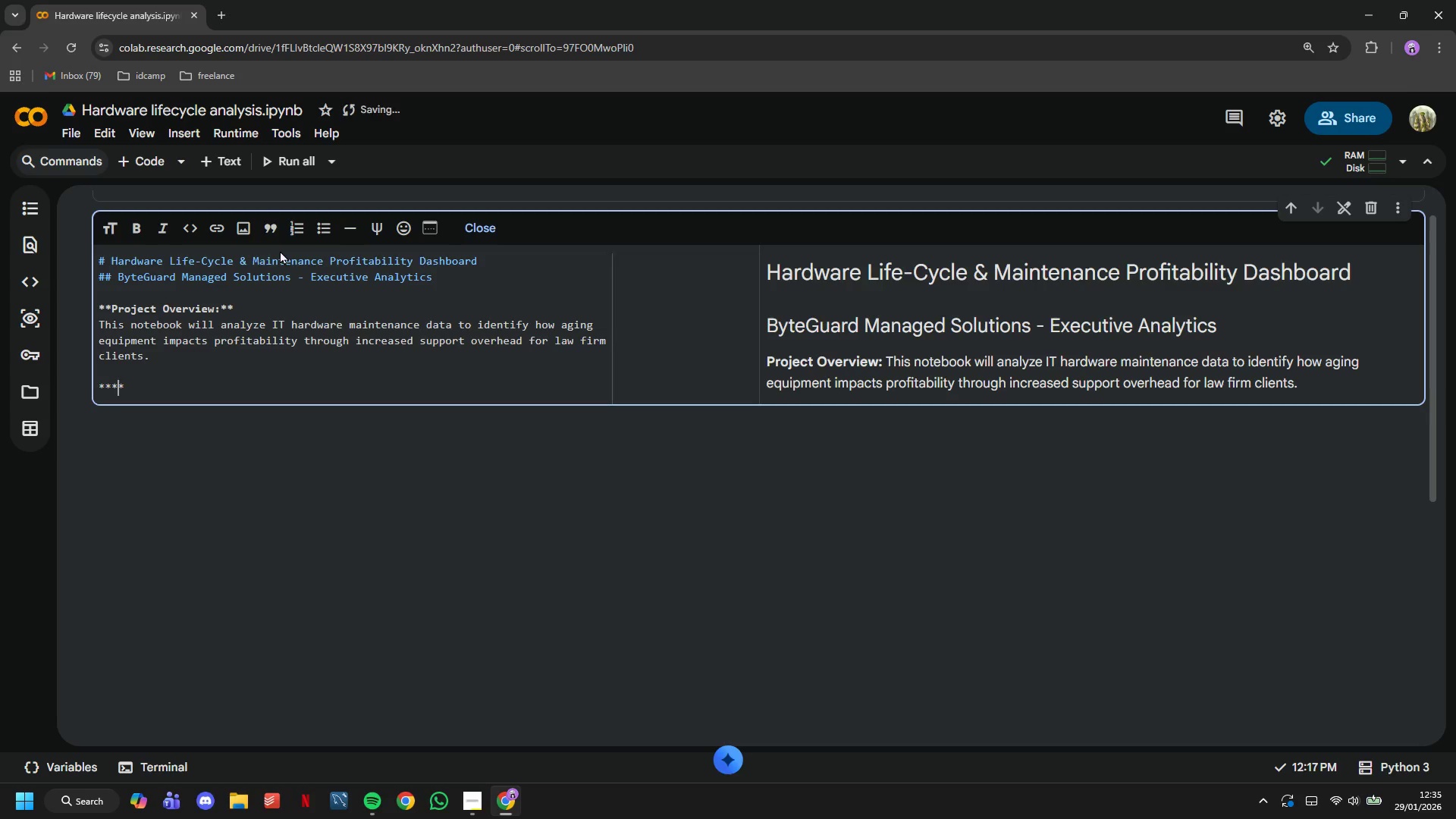 
key(ArrowLeft)
 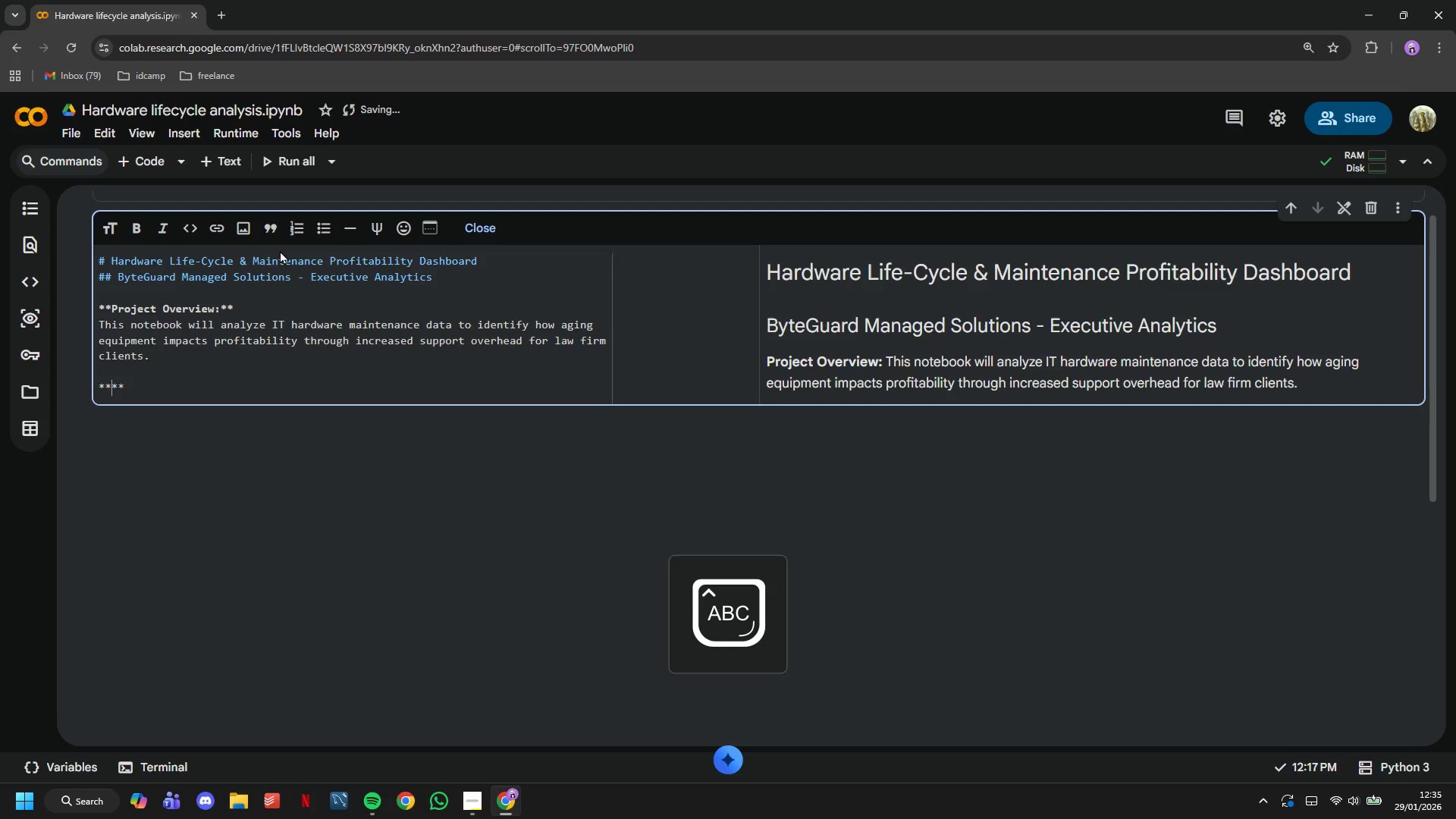 
type(Key Objectives)
 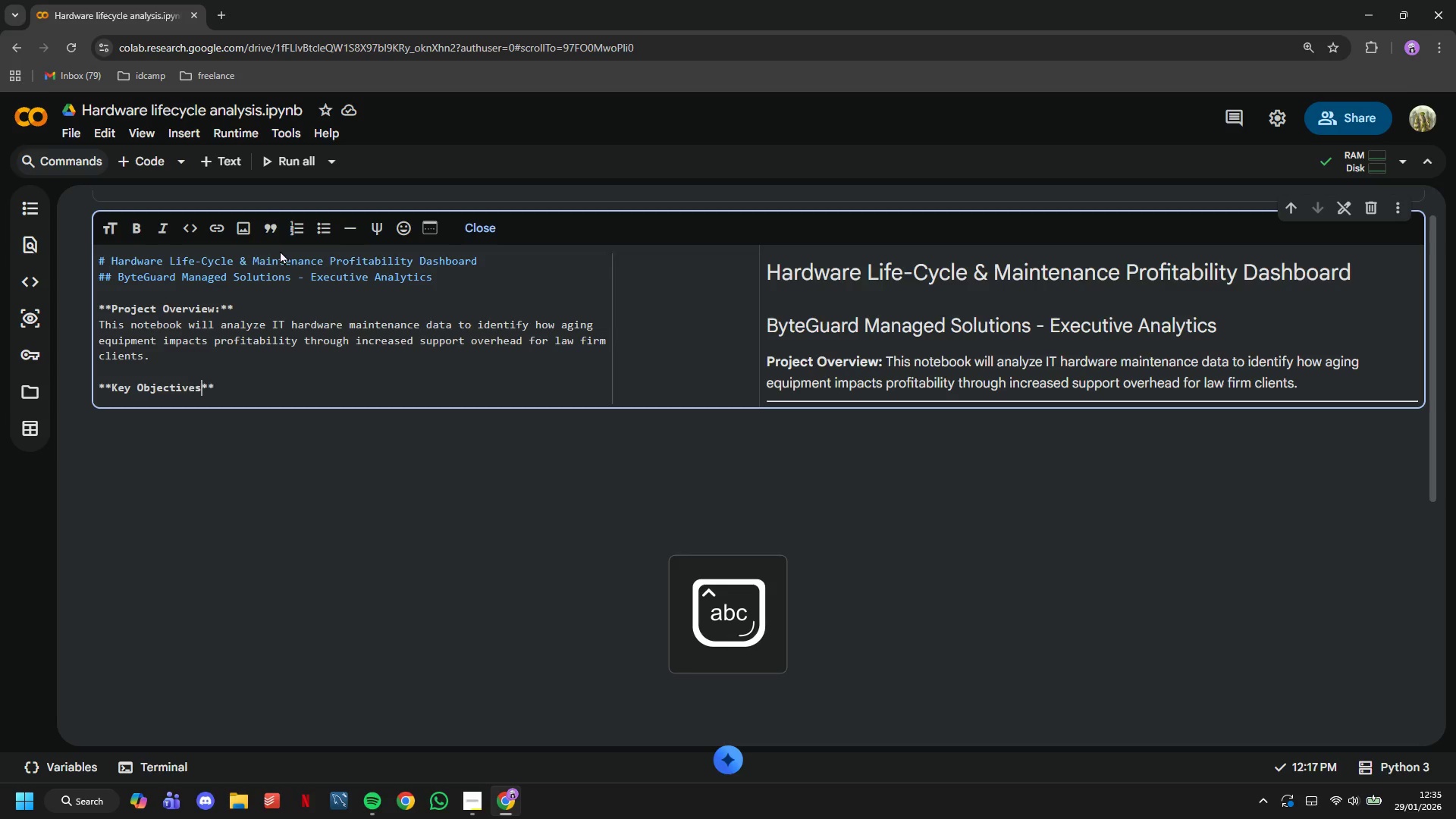 
key(ArrowRight)
 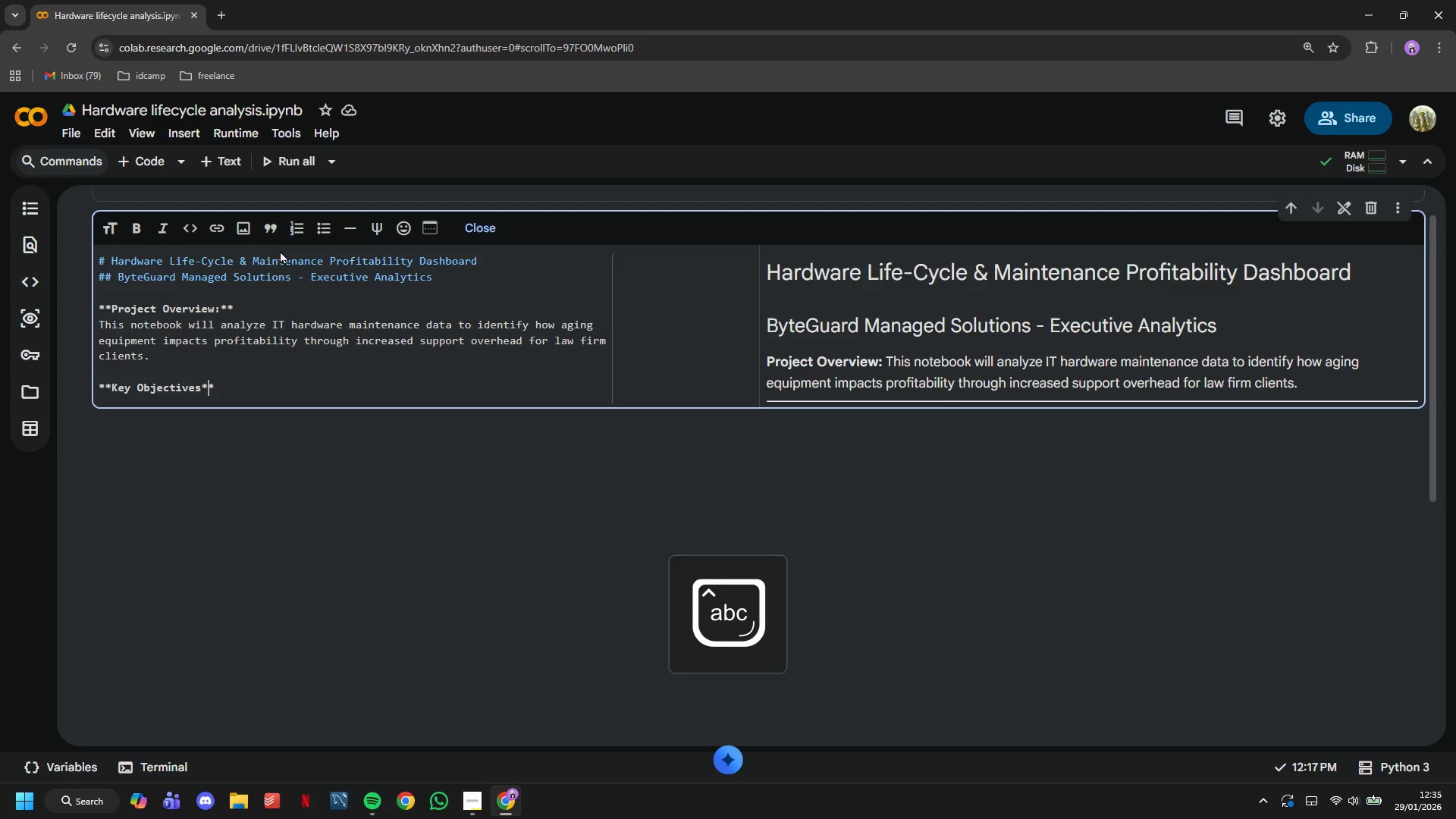 
key(ArrowLeft)
 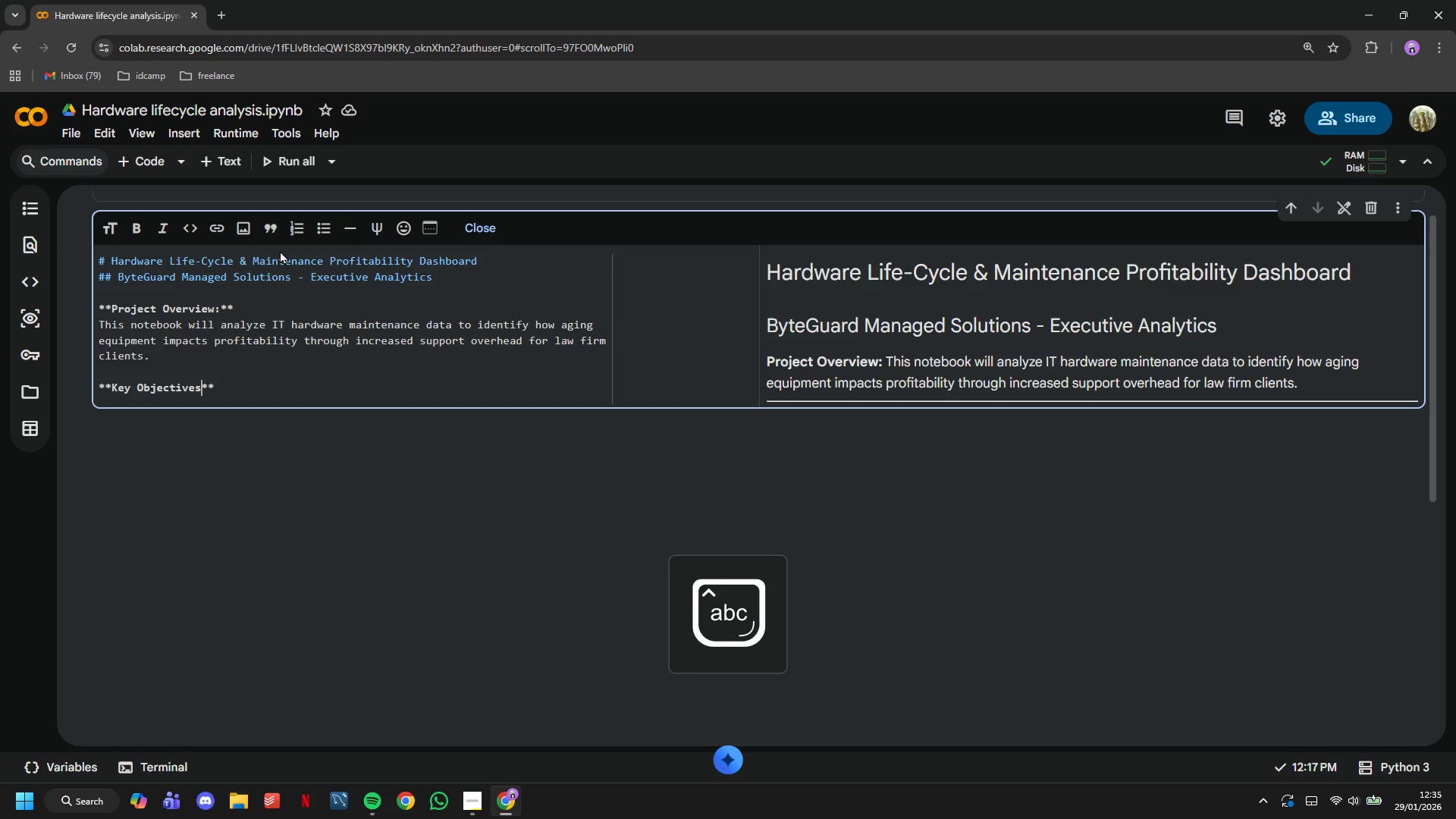 
key(Shift+L)
 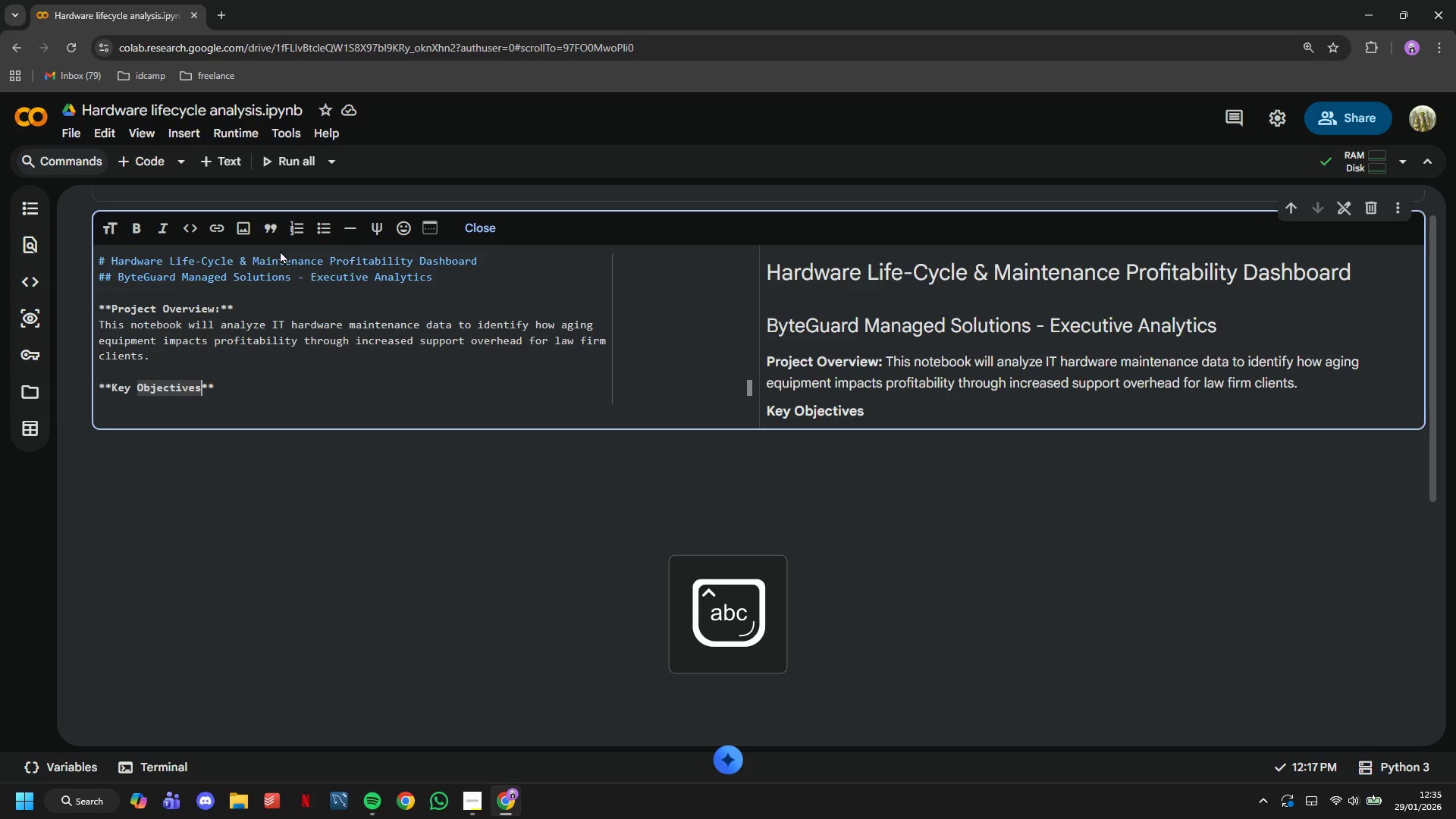 
key(Backspace)
 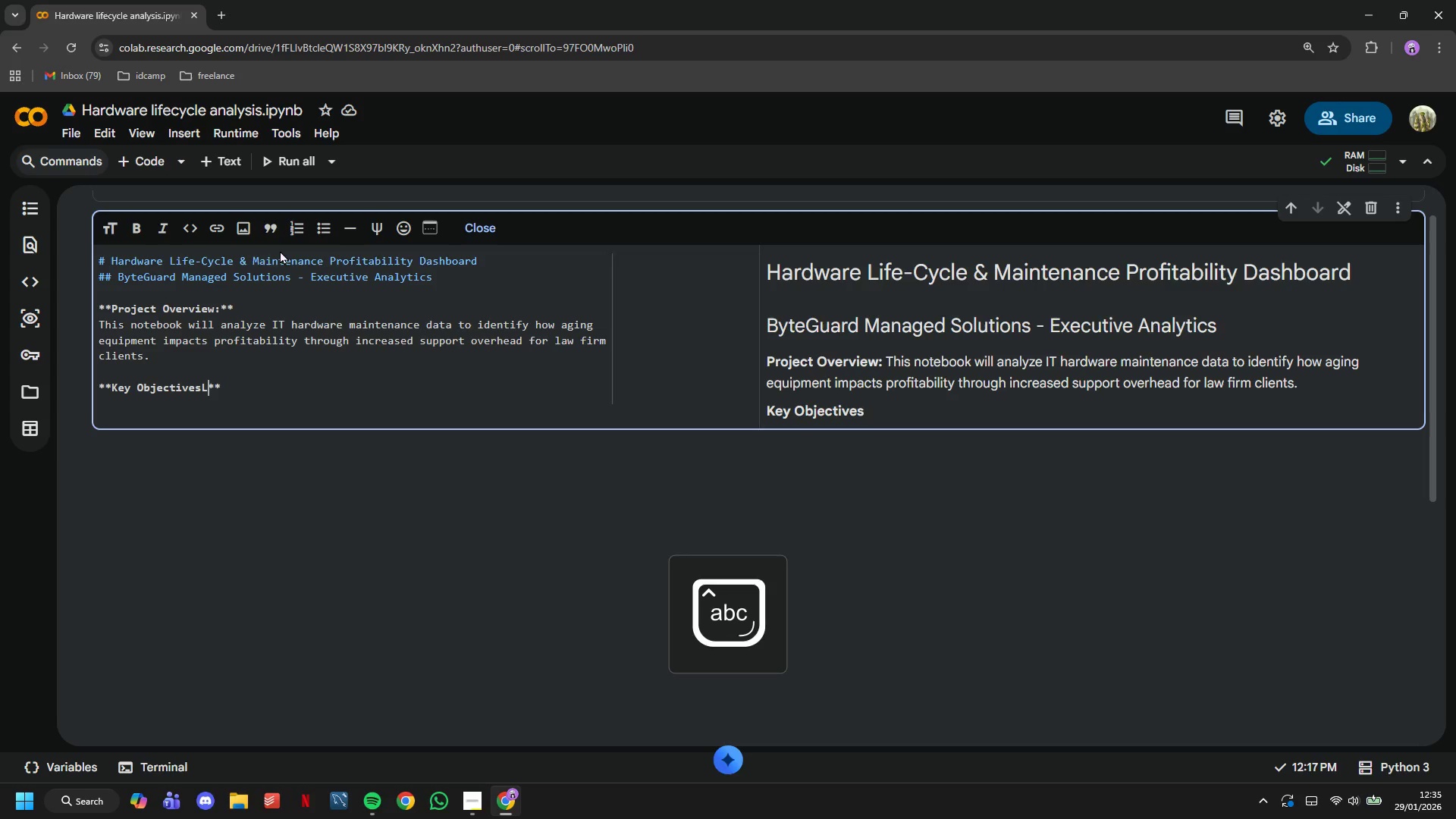 
key(Shift+ShiftLeft)
 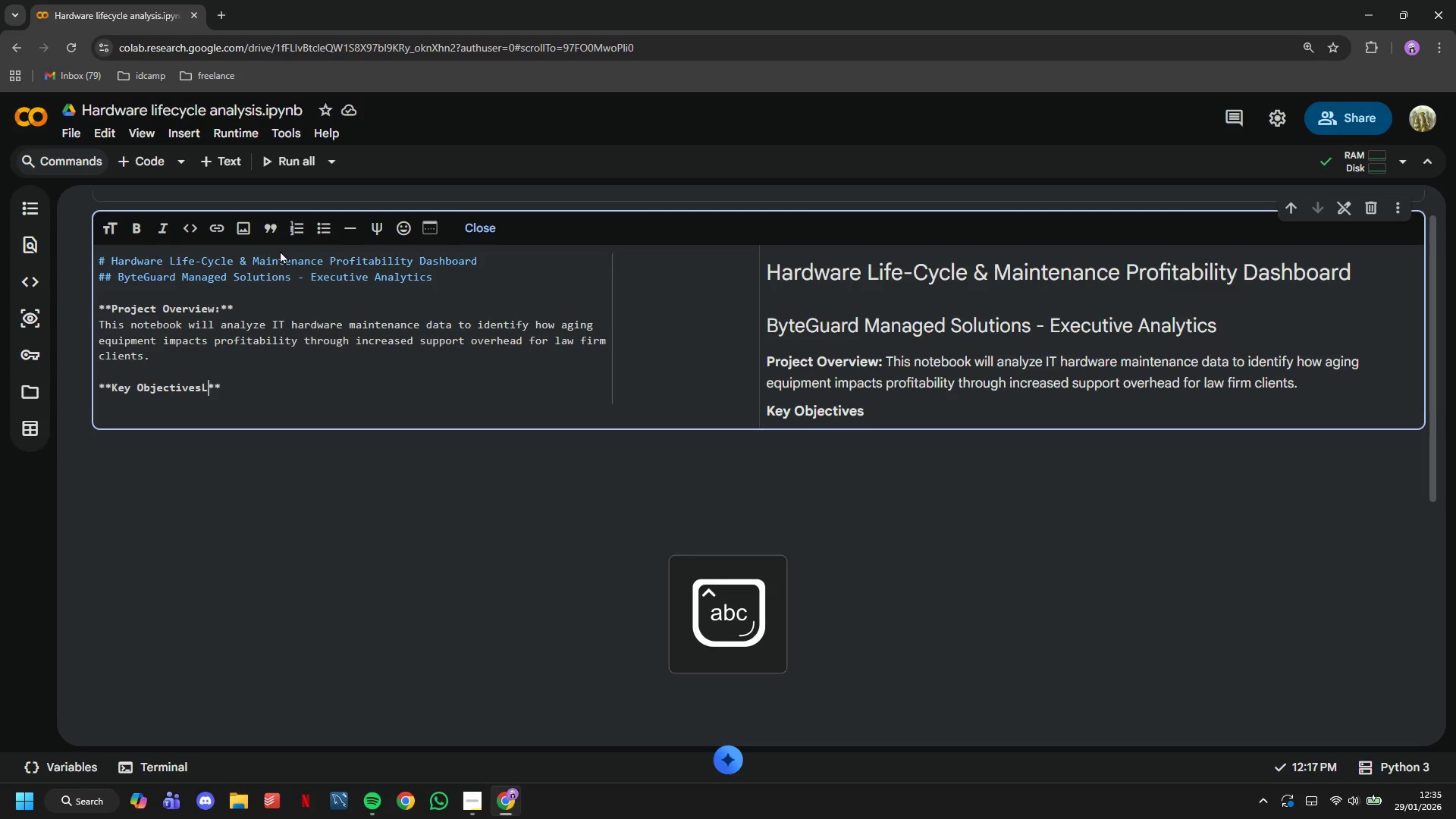 
key(Shift+Semicolon)
 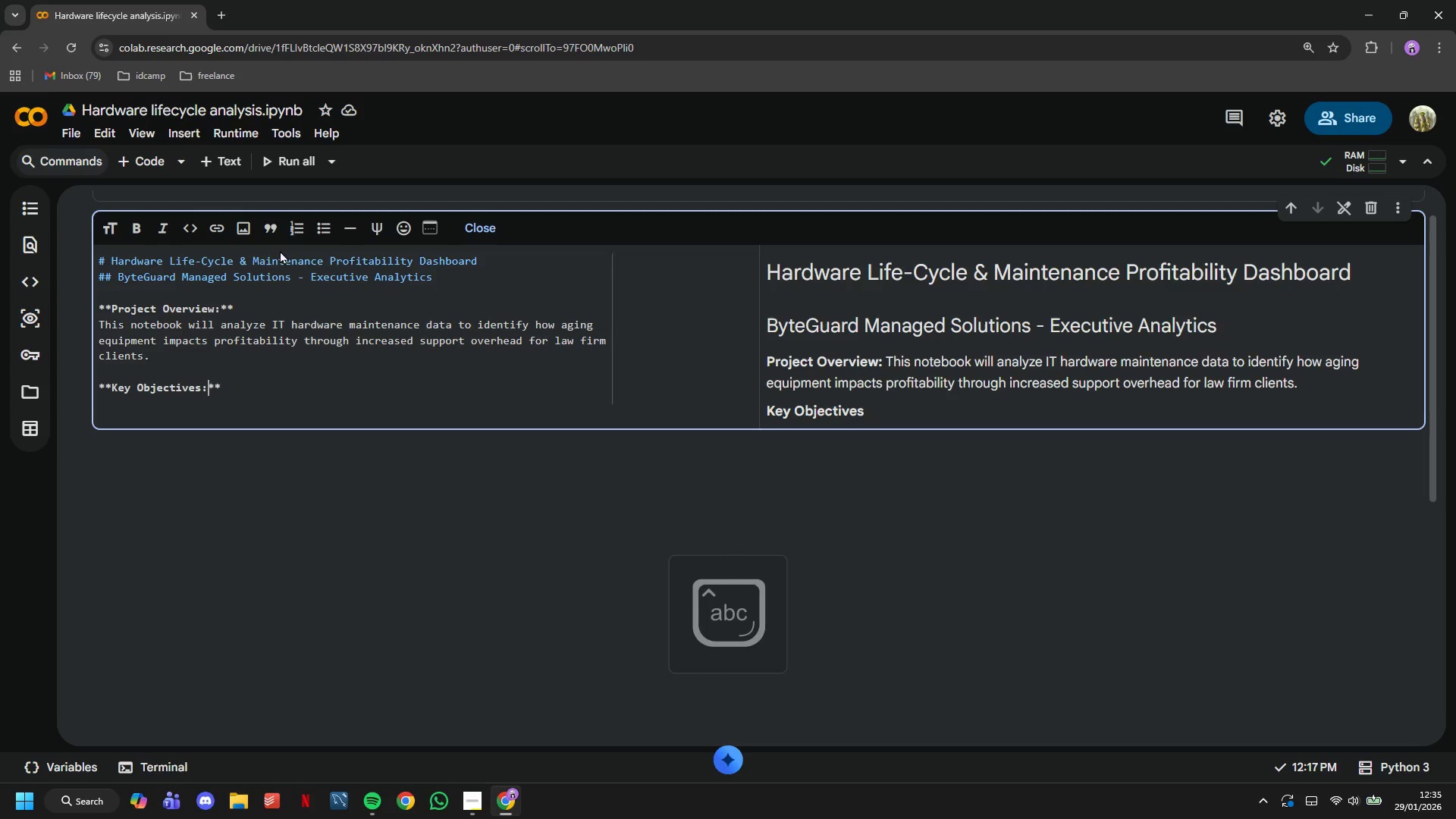 
key(Space)
 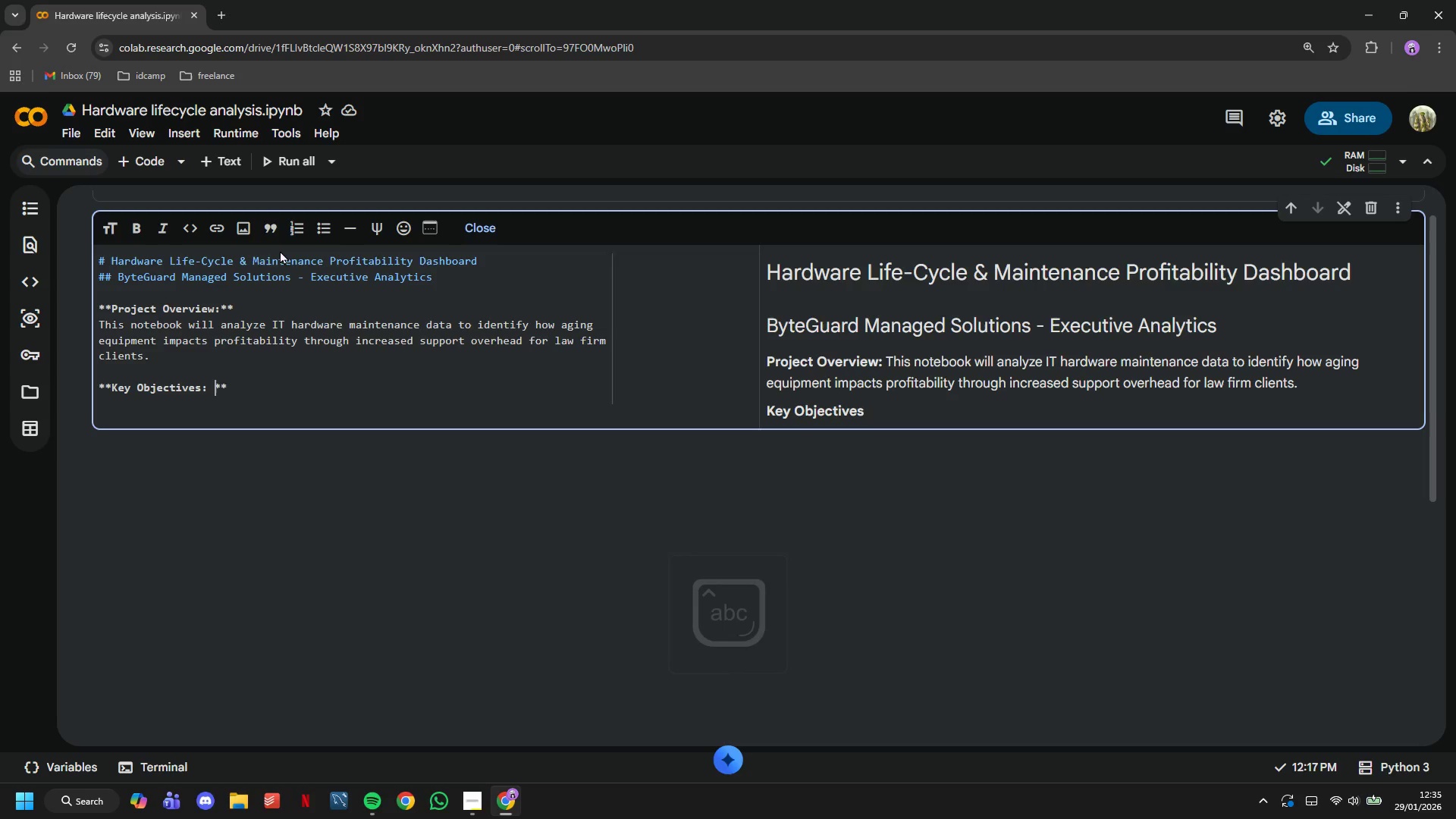 
key(ArrowRight)
 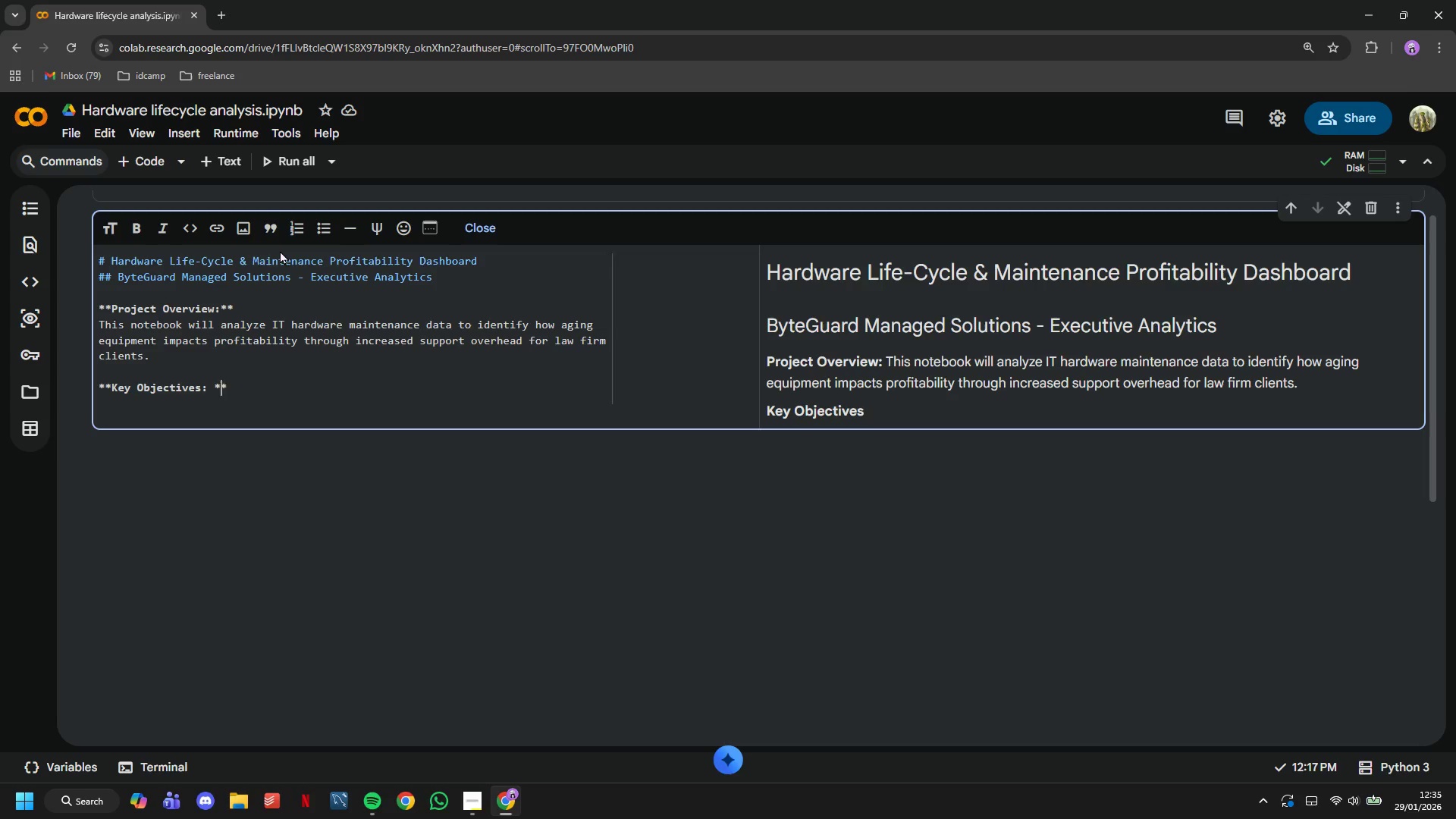 
key(ArrowRight)
 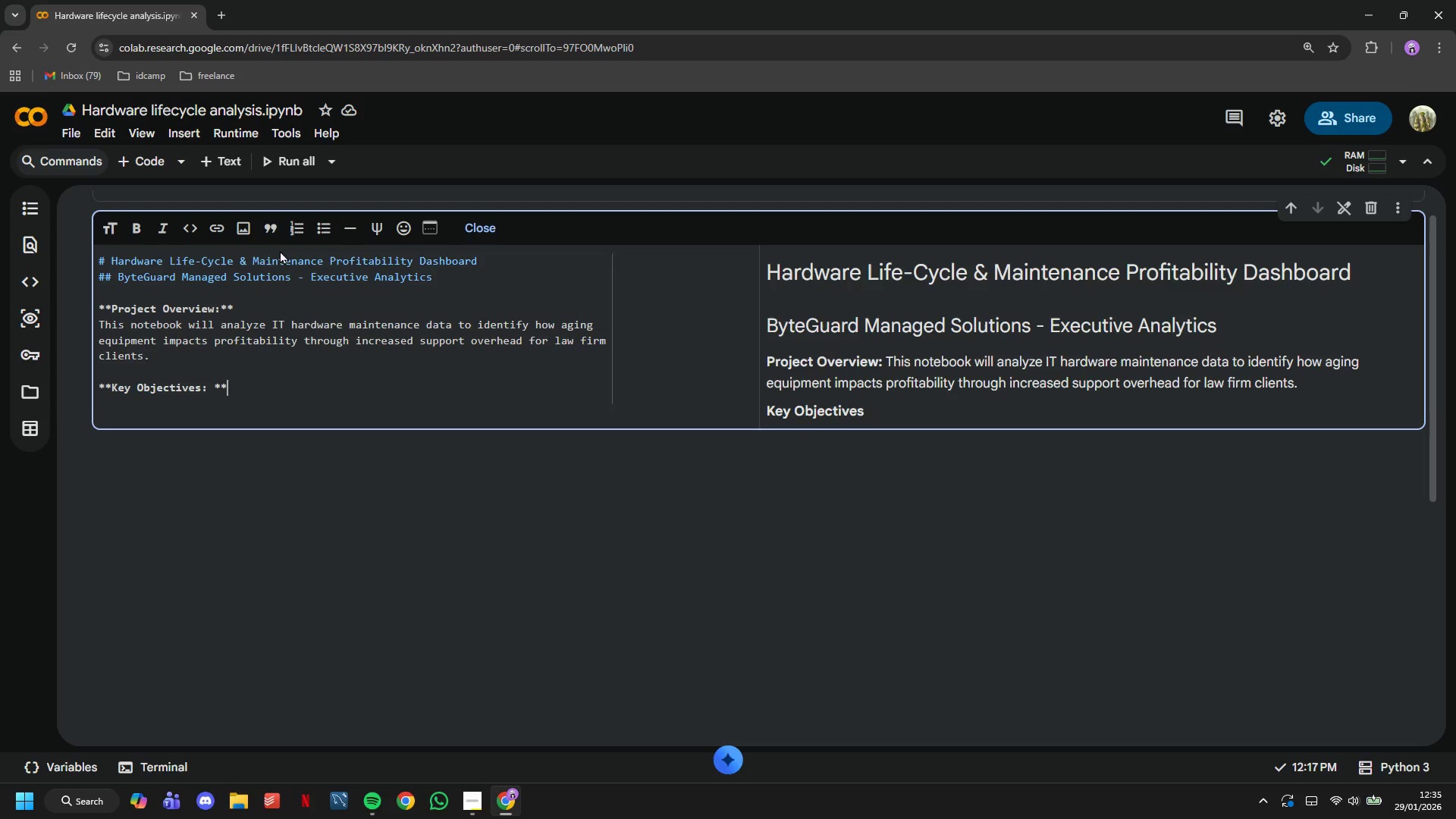 
key(Enter)
 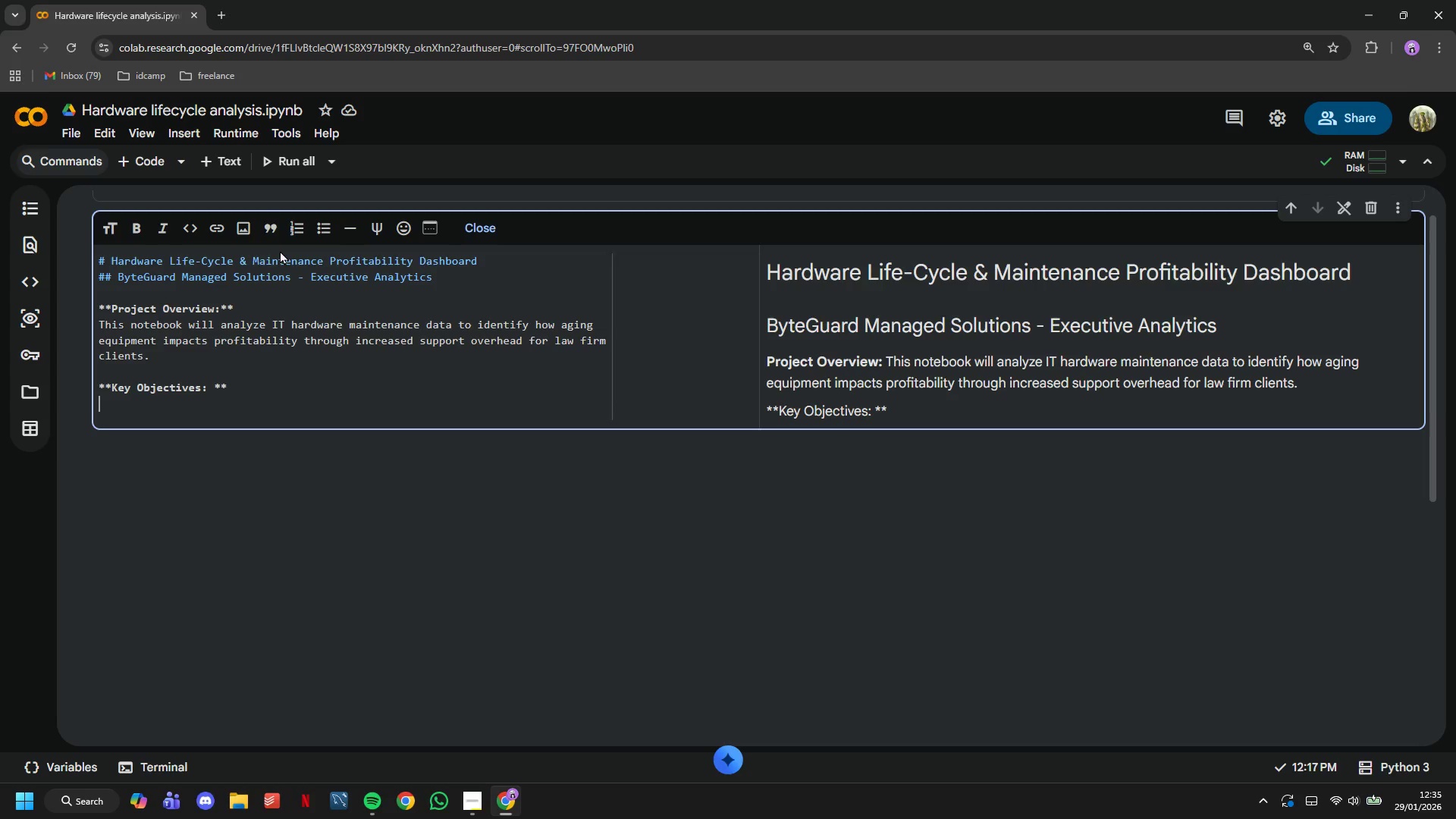 
type(- Identify correlation between device af)
key(Backspace)
type(ge)
key(Backspace)
key(Backspace)
type(ge)
 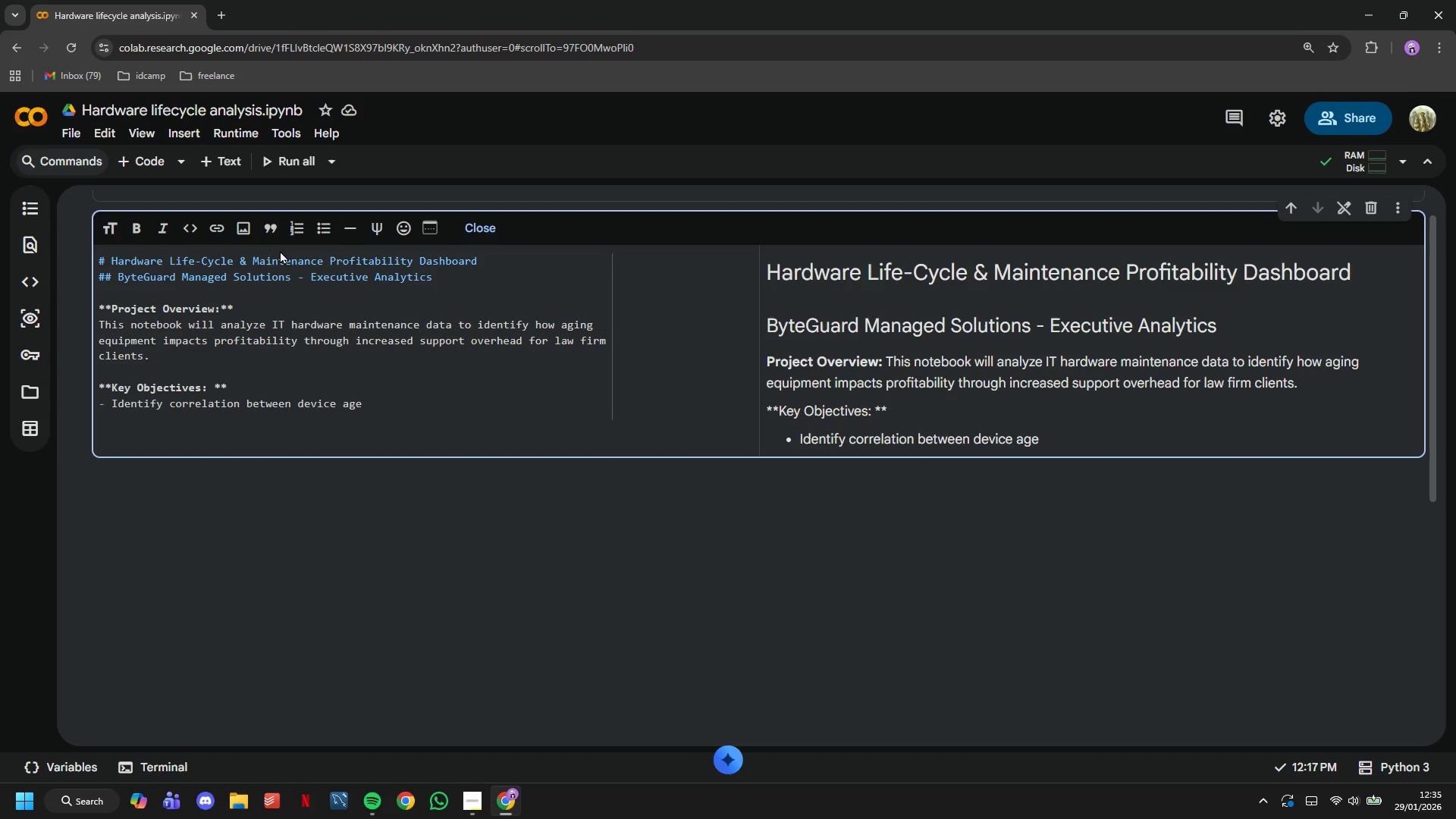 
wait(8.69)
 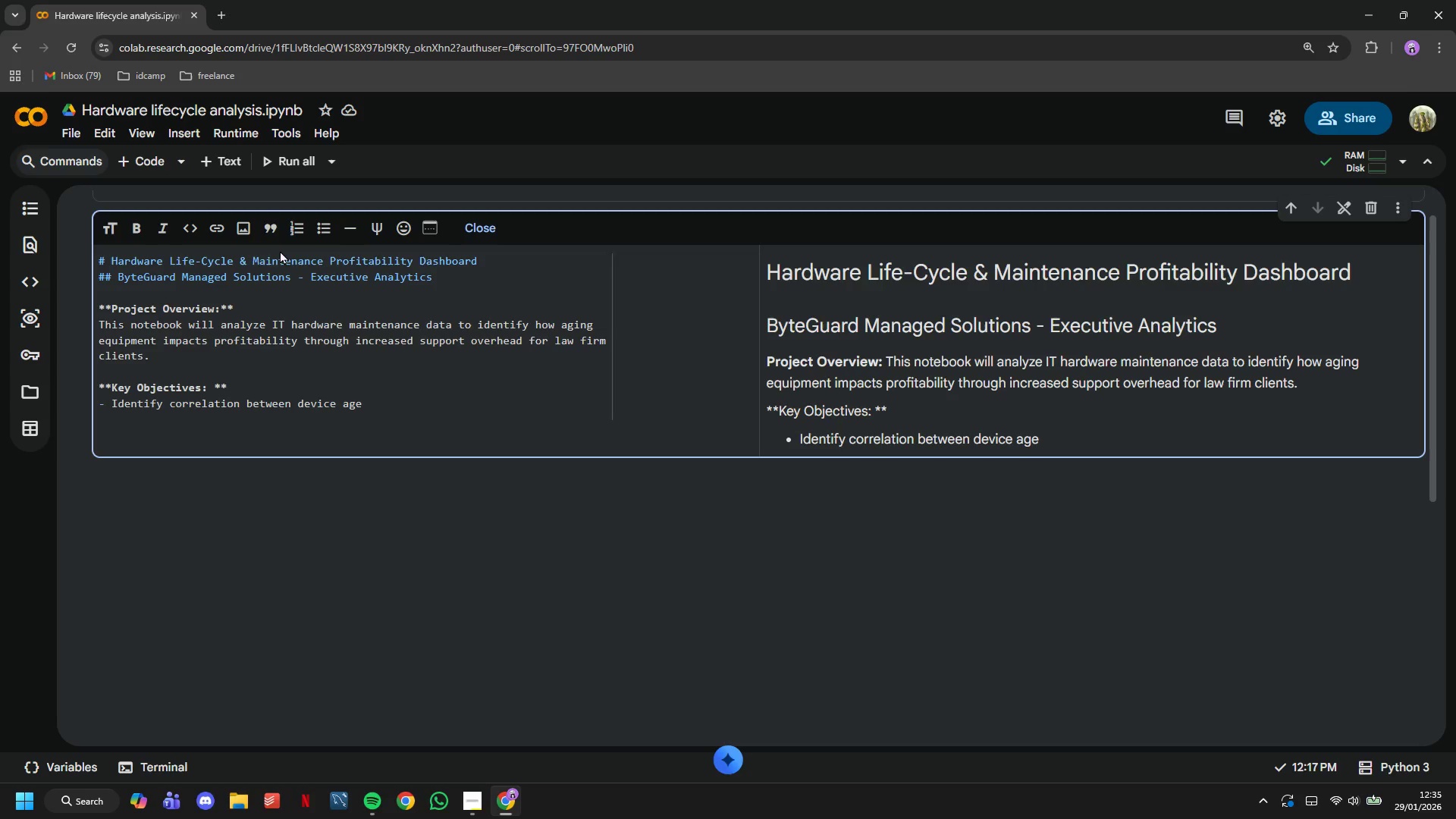 
key(Space)
 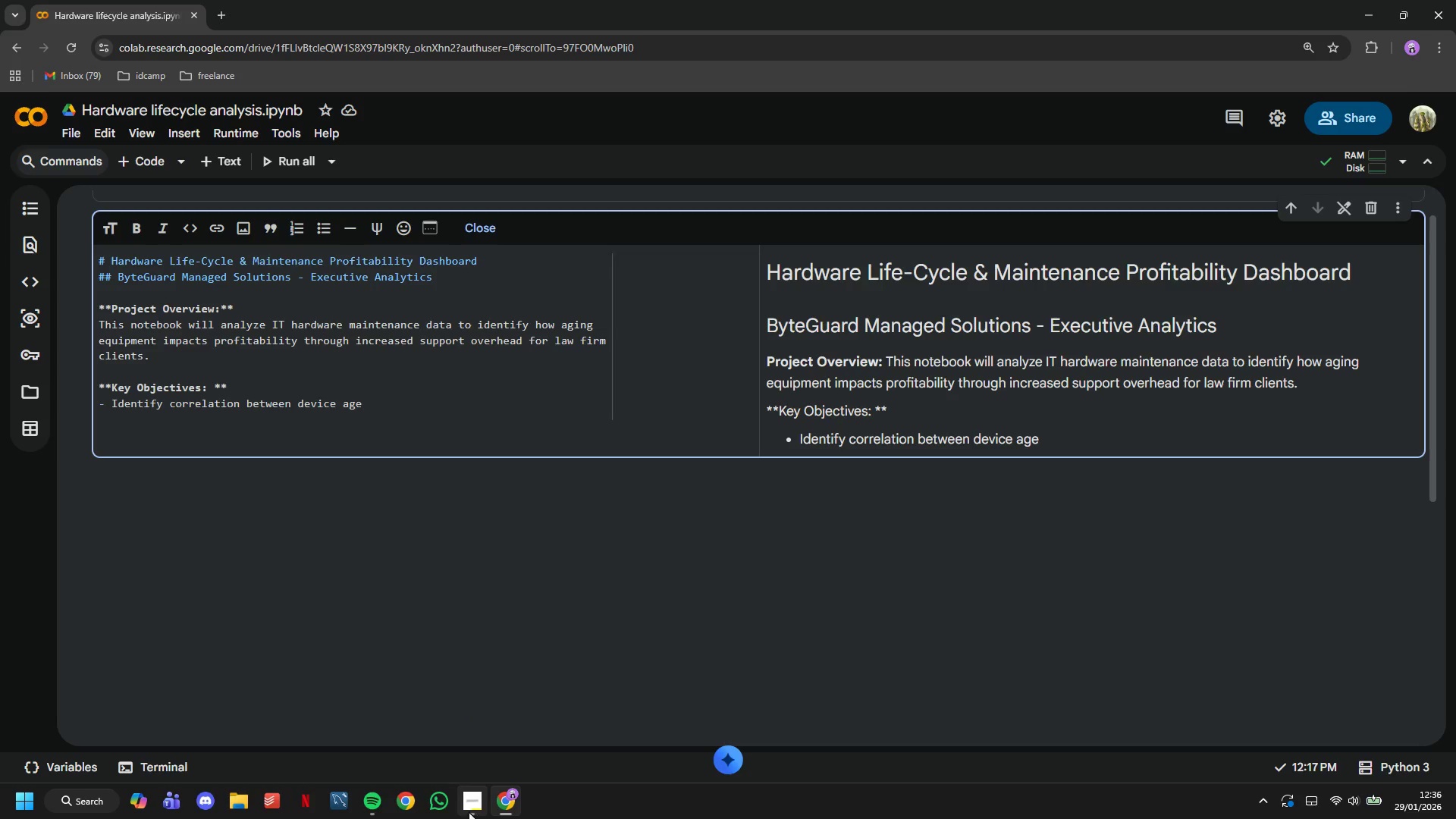 
left_click([469, 809])